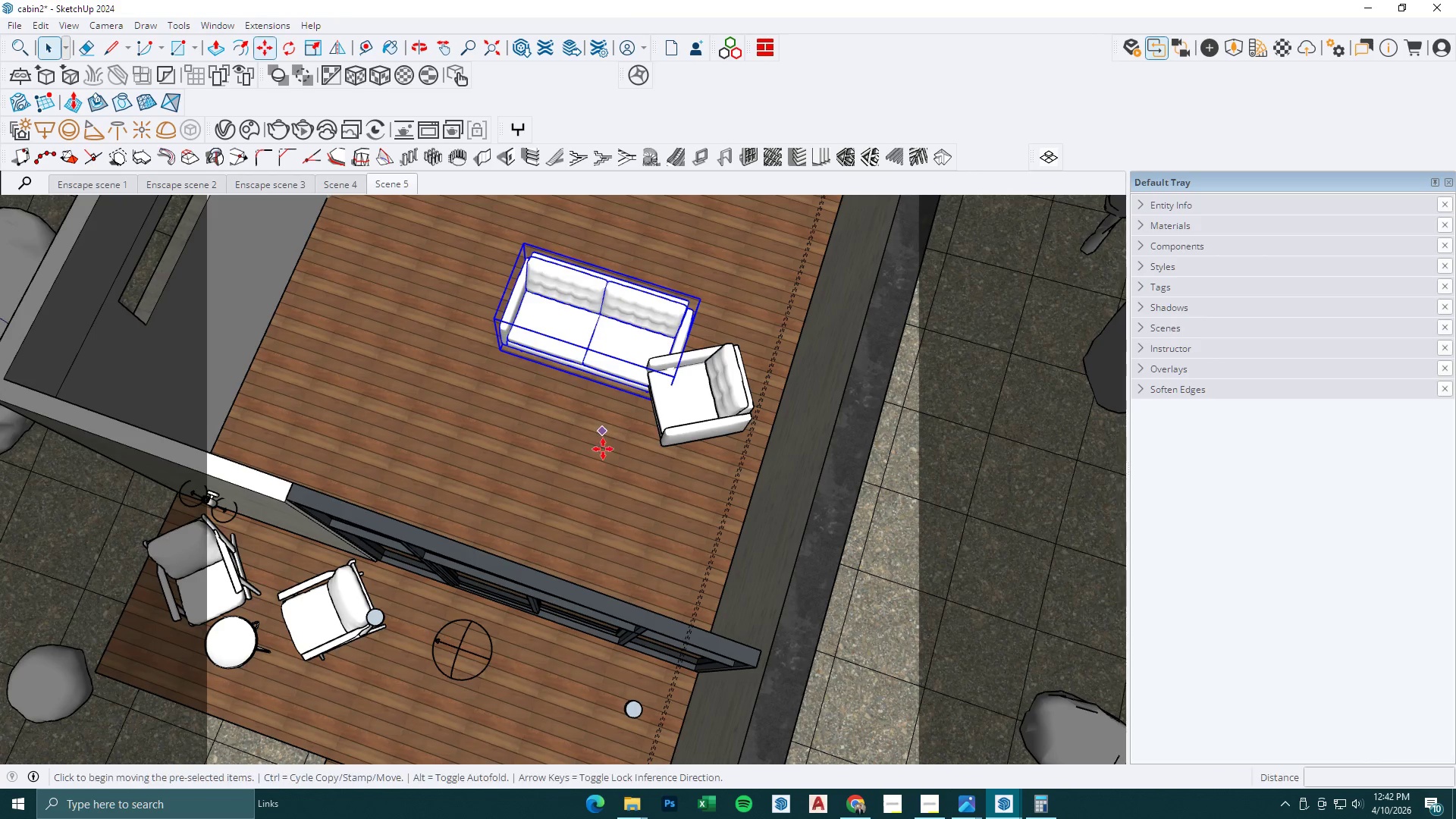 
double_click([607, 464])
 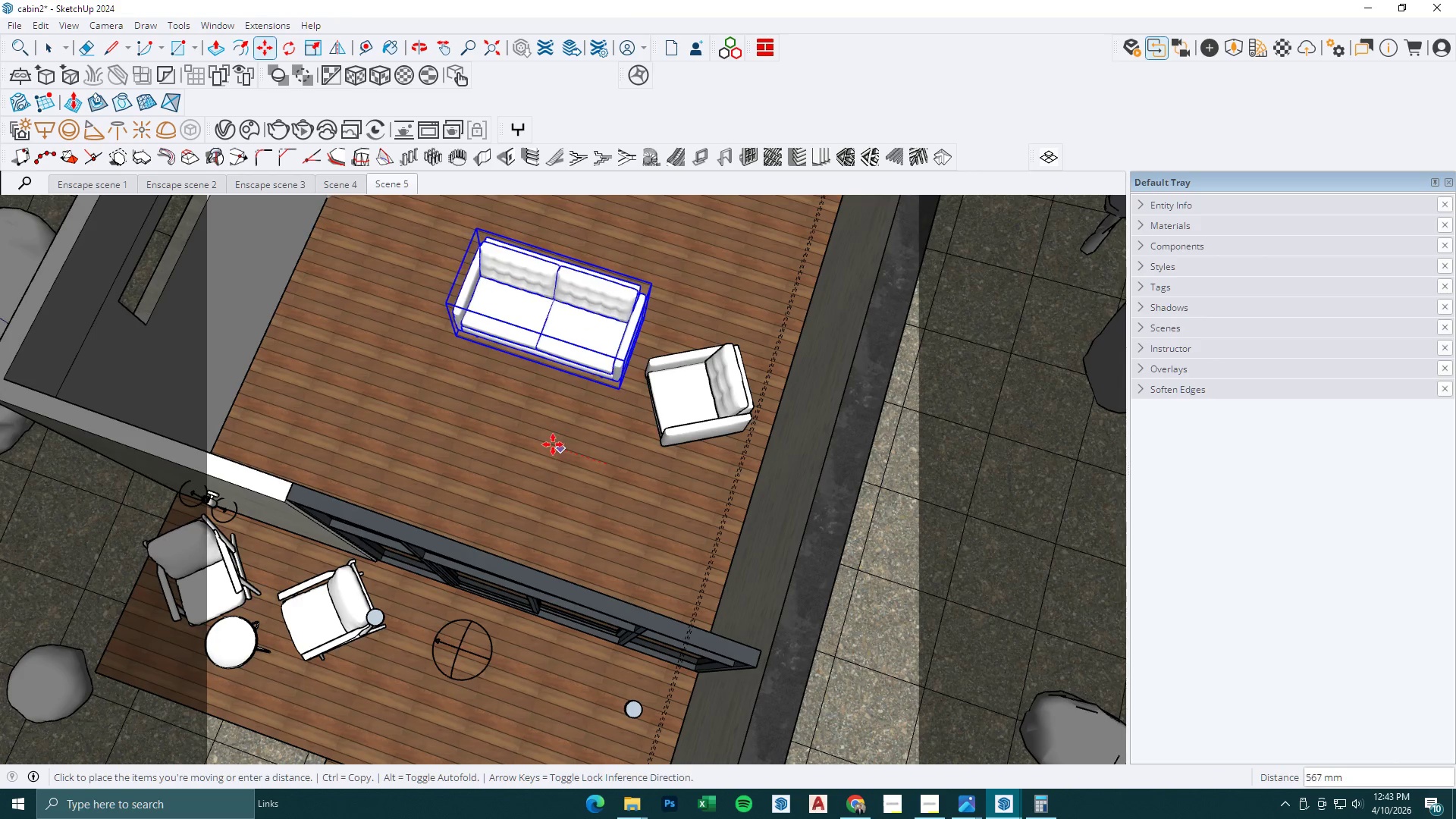 
left_click([553, 444])
 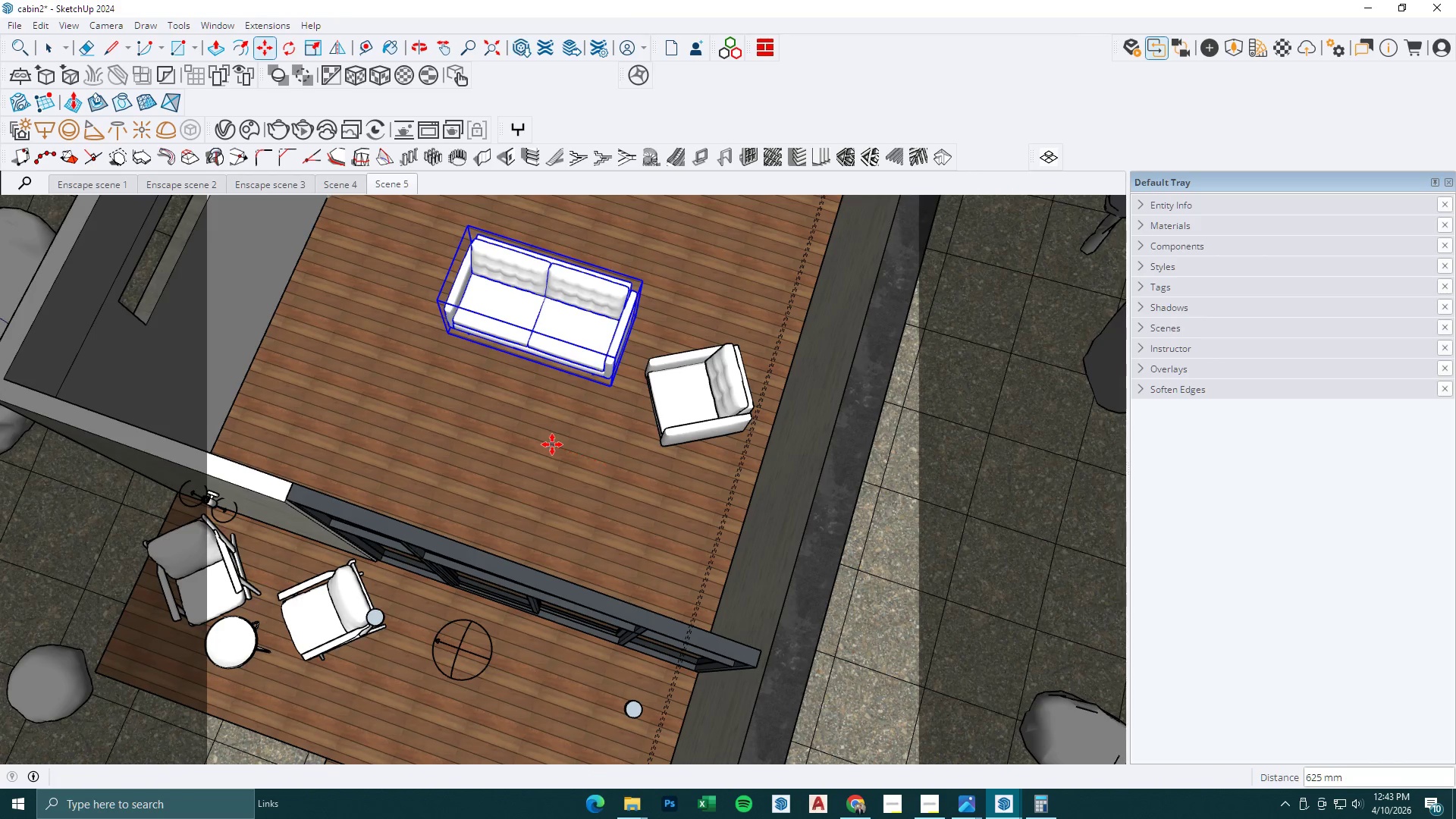 
key(Space)
 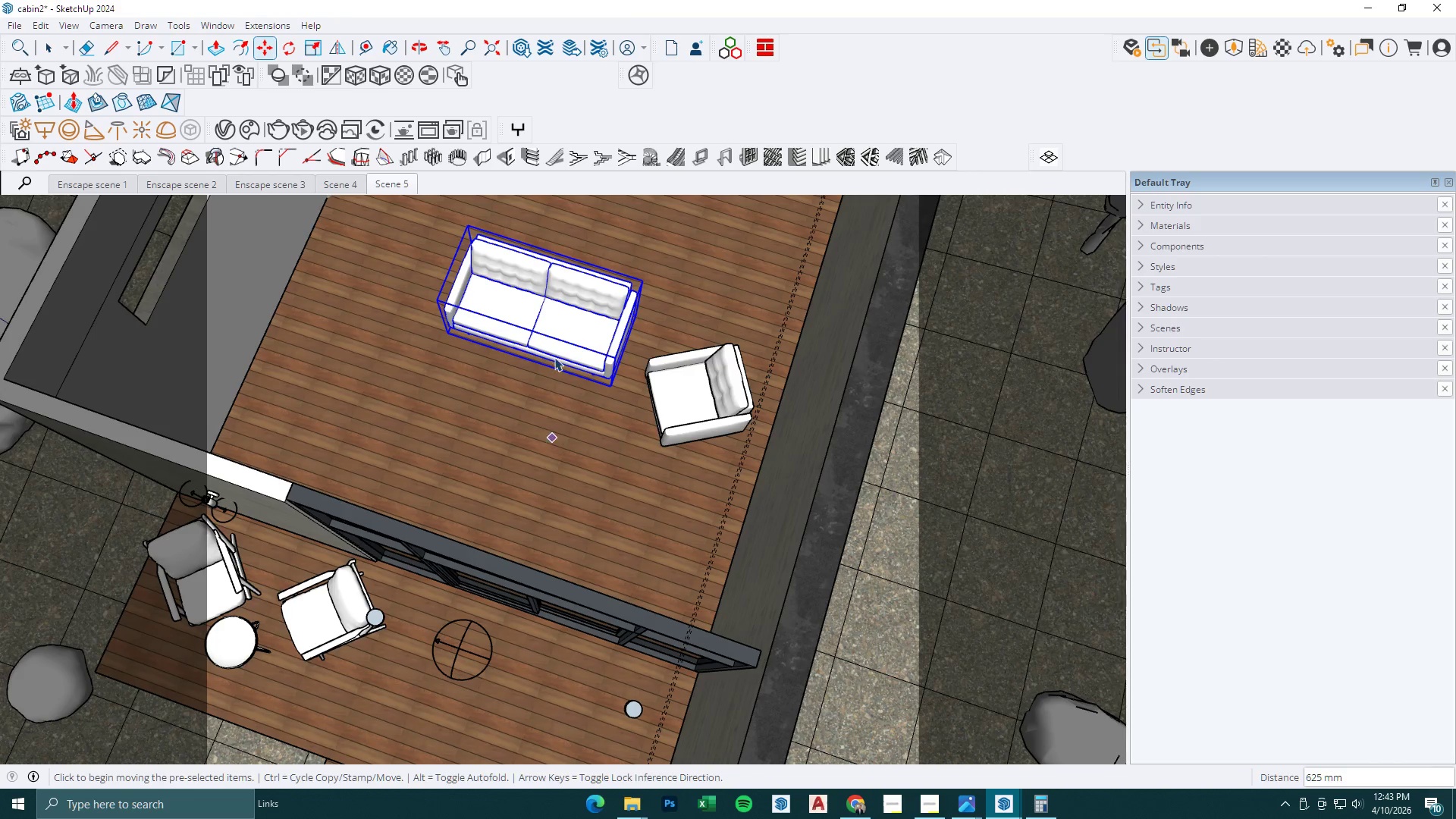 
double_click([557, 323])
 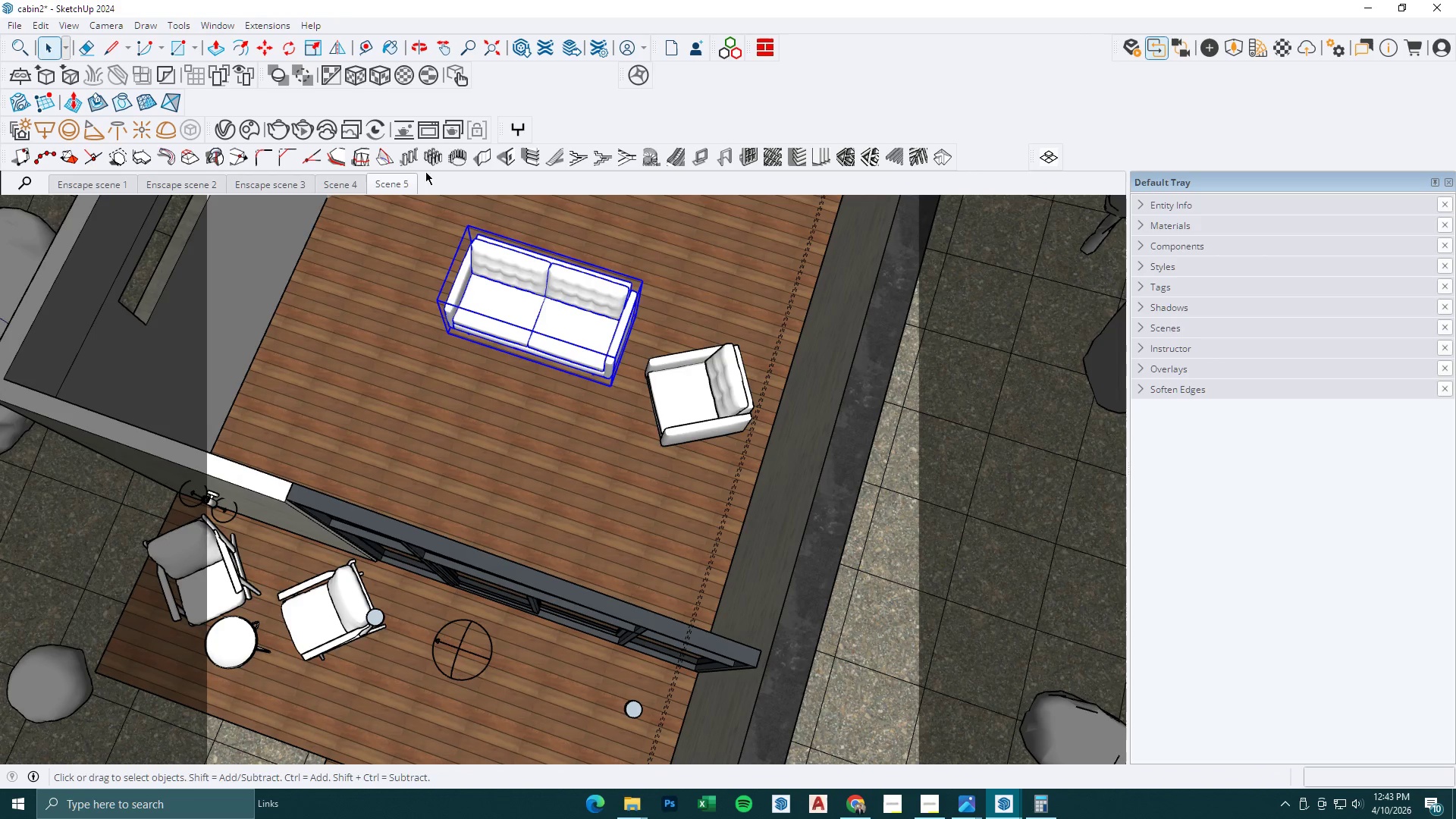 
key(M)
 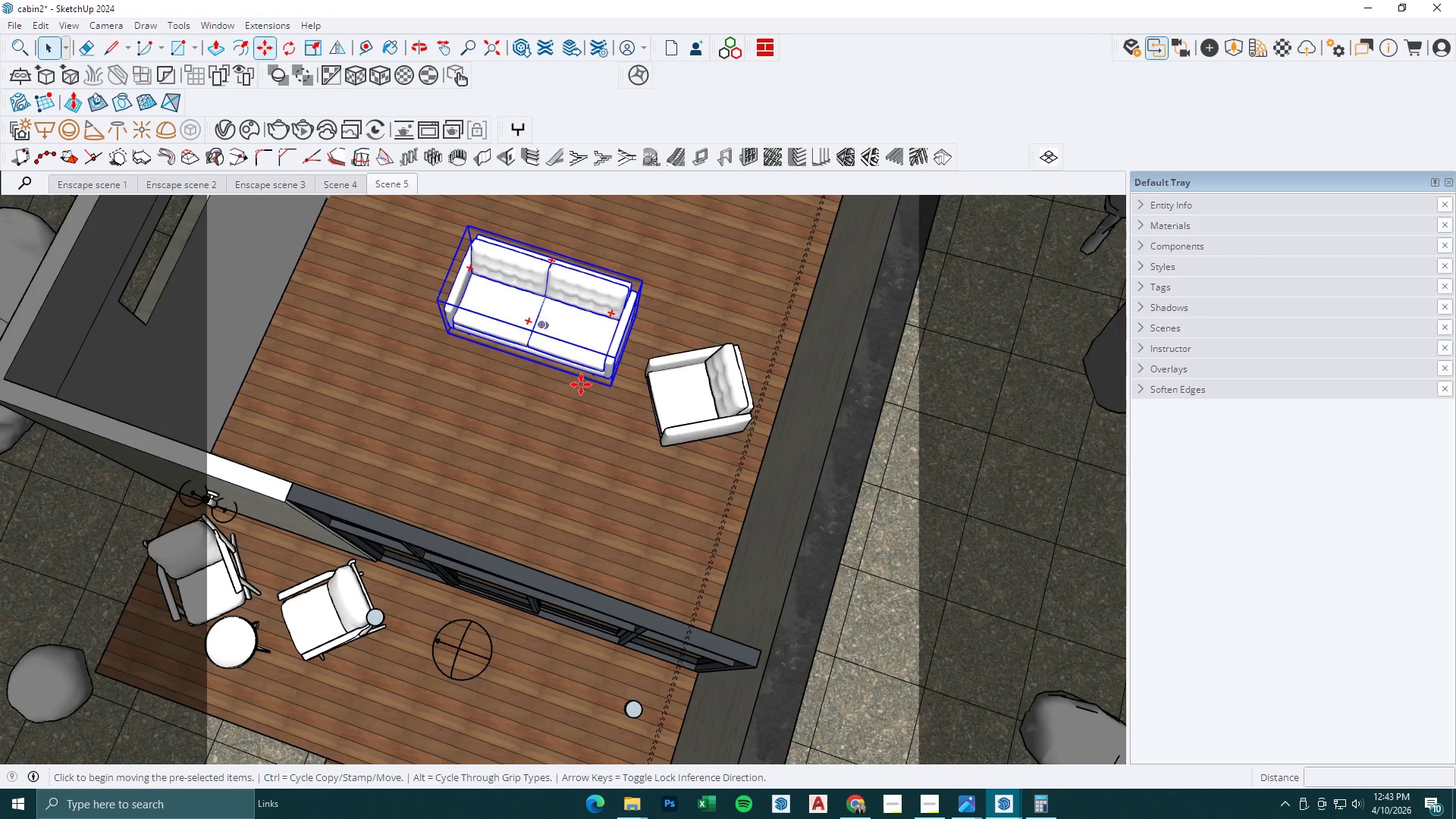 
left_click_drag(start_coordinate=[582, 394], to_coordinate=[582, 403])
 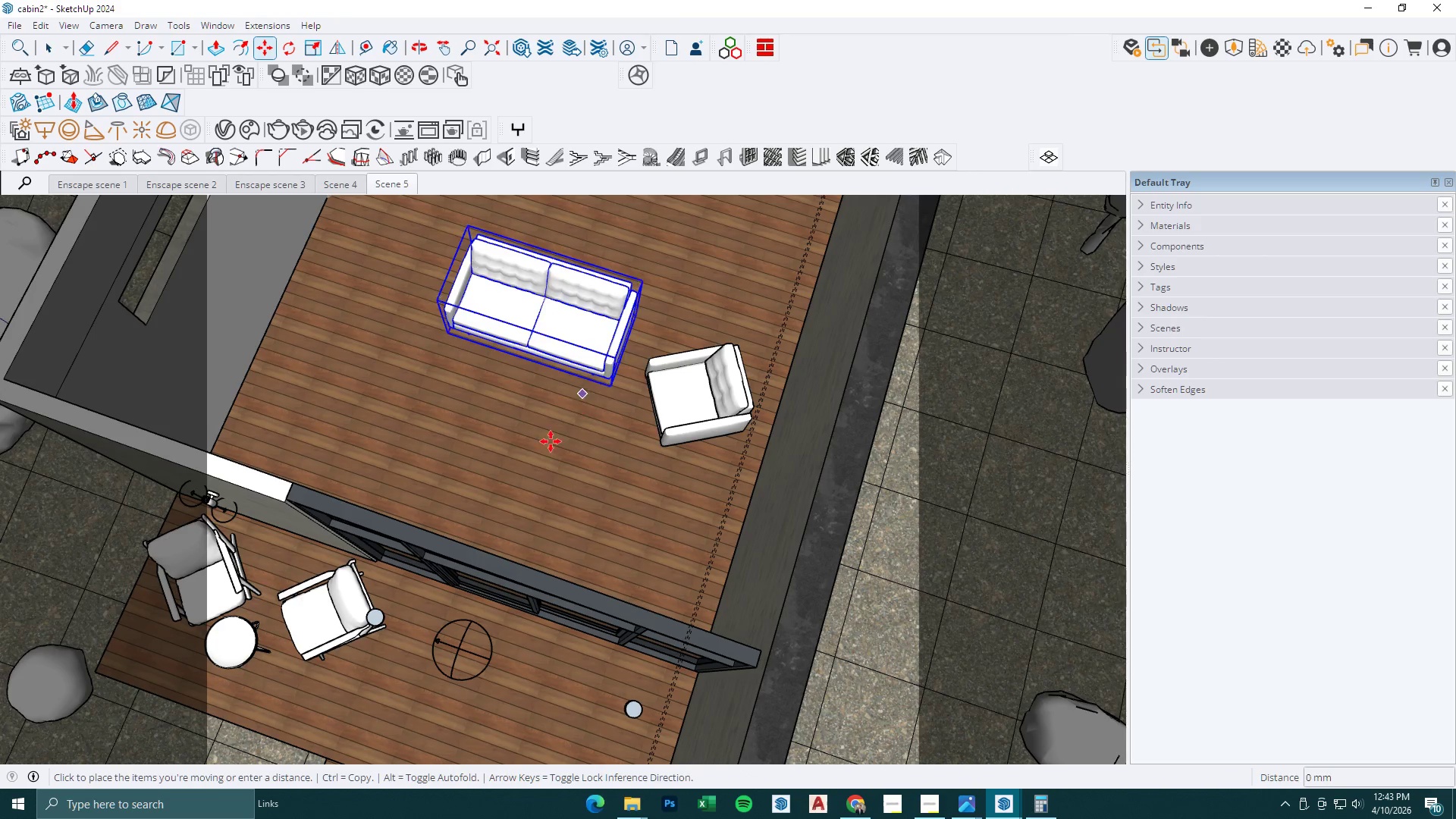 
key(Control+ControlLeft)
 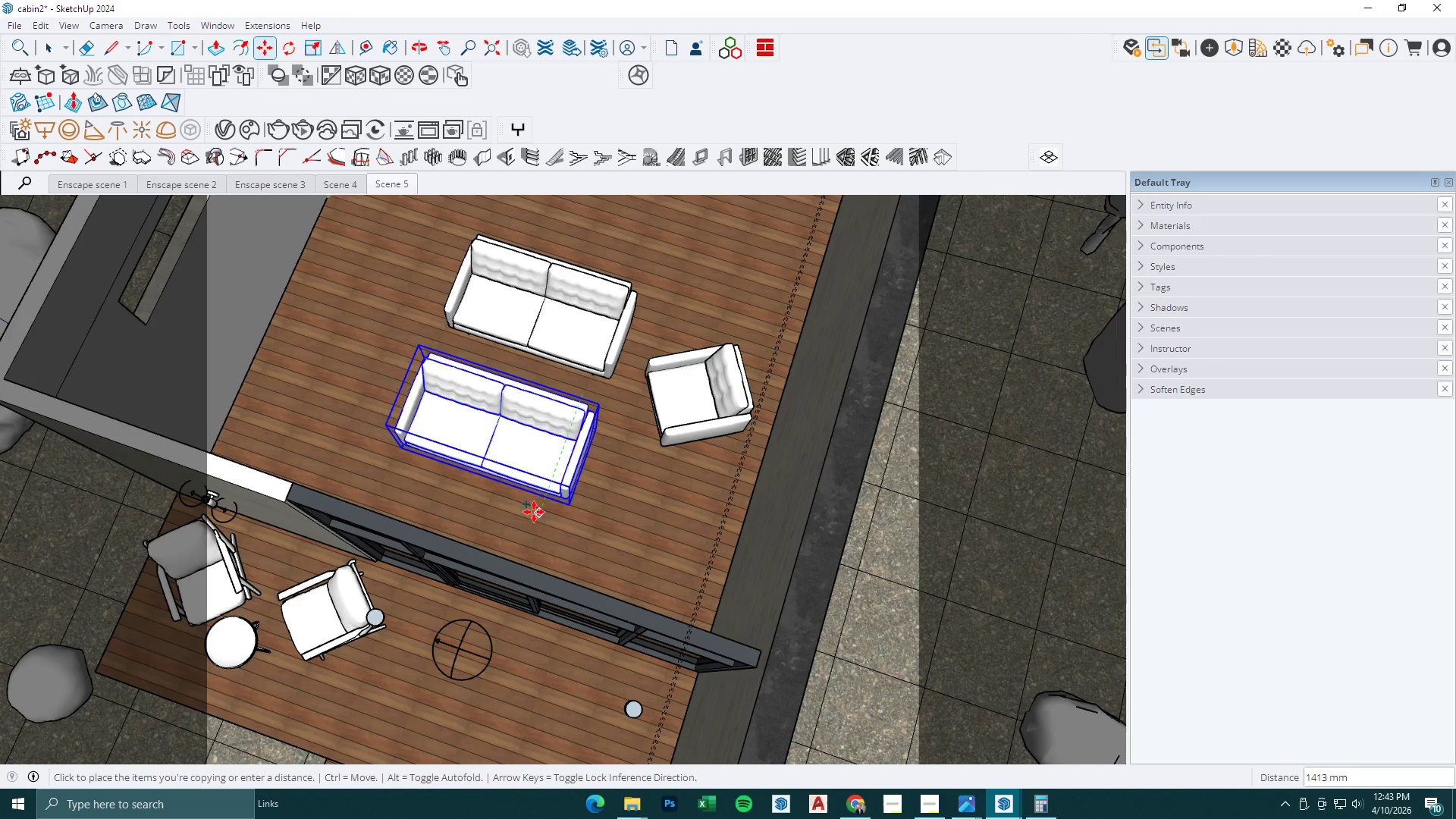 
left_click([534, 512])
 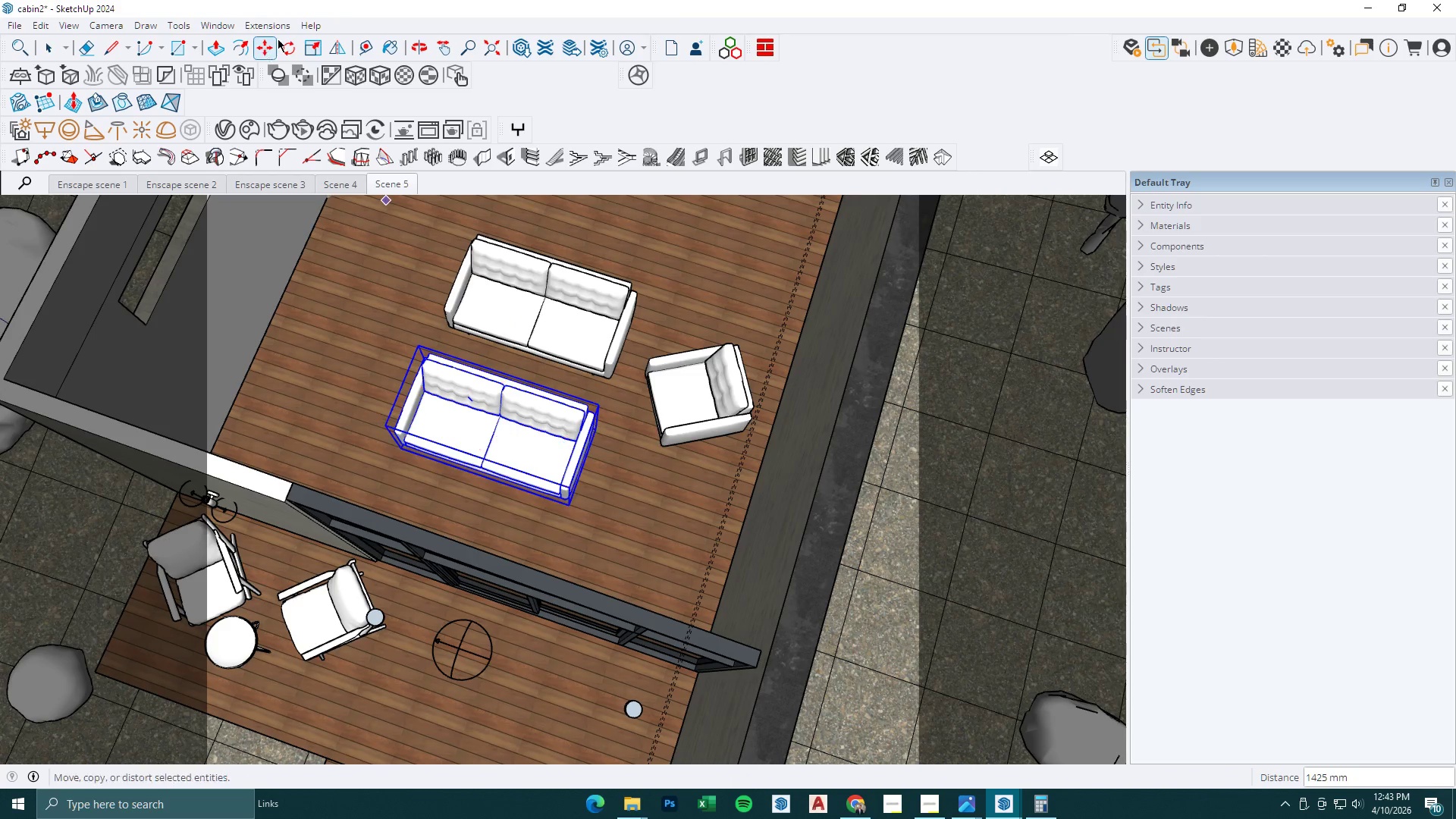 
left_click([288, 46])
 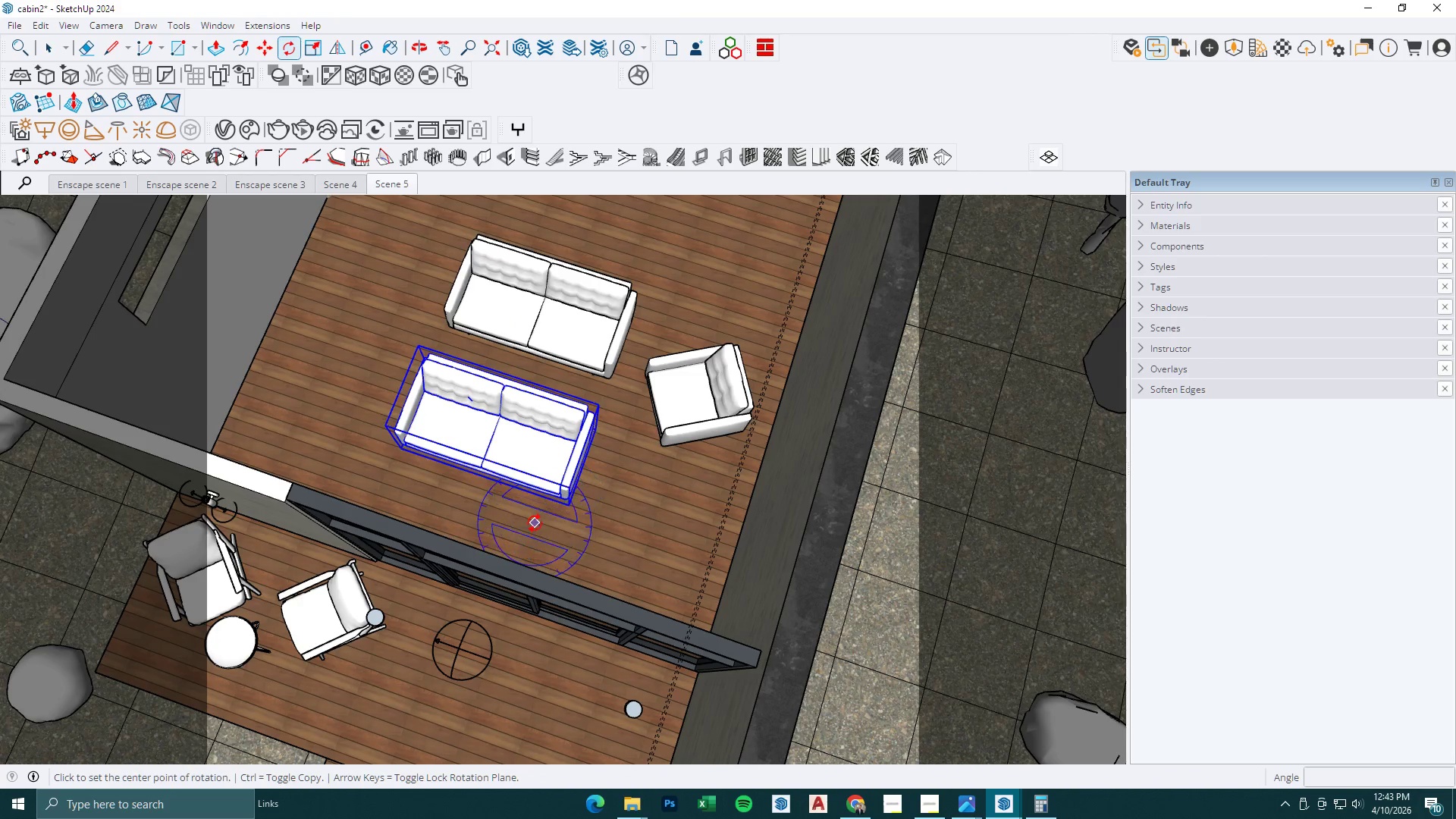 
double_click([572, 535])
 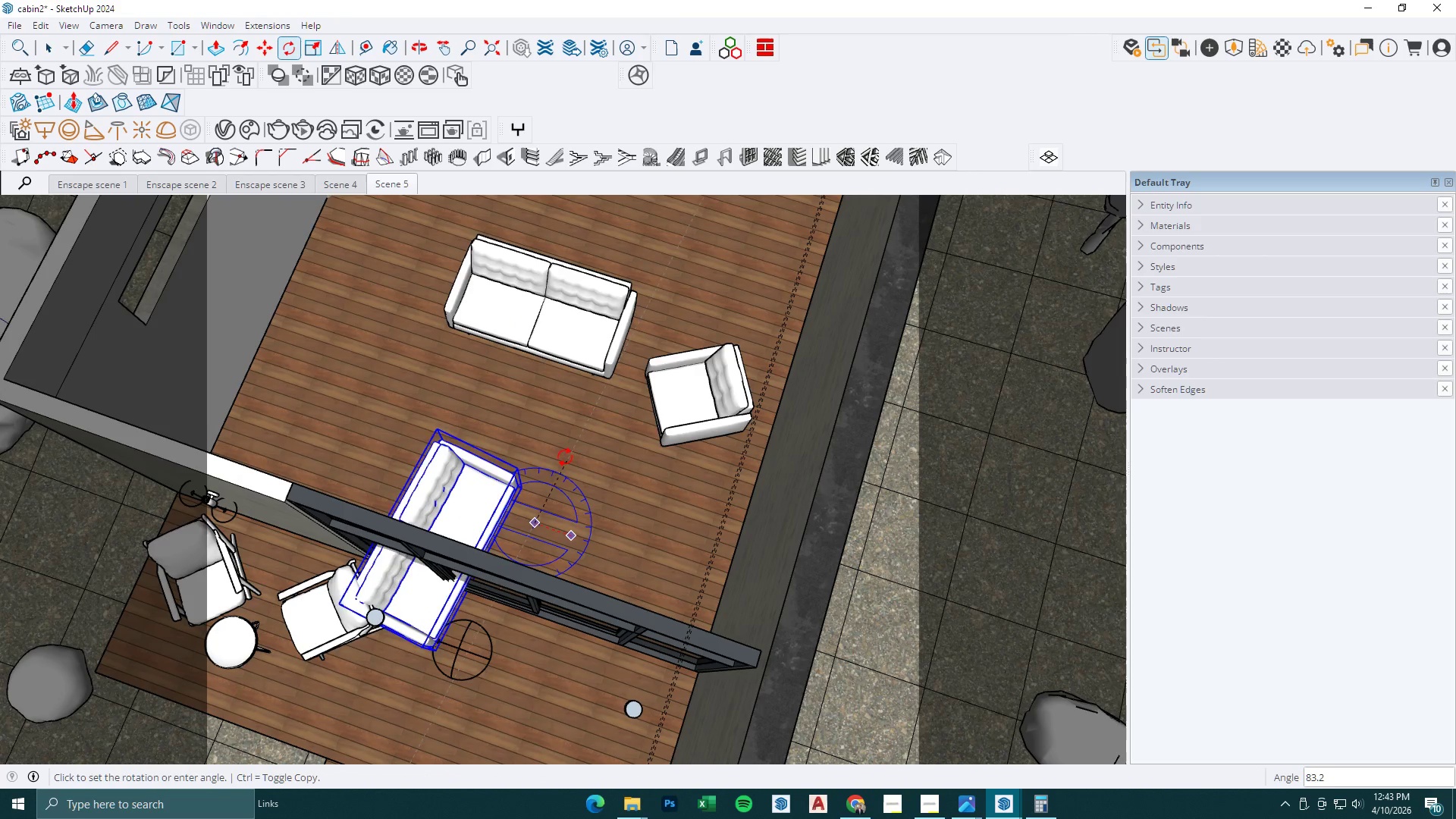 
left_click([560, 453])
 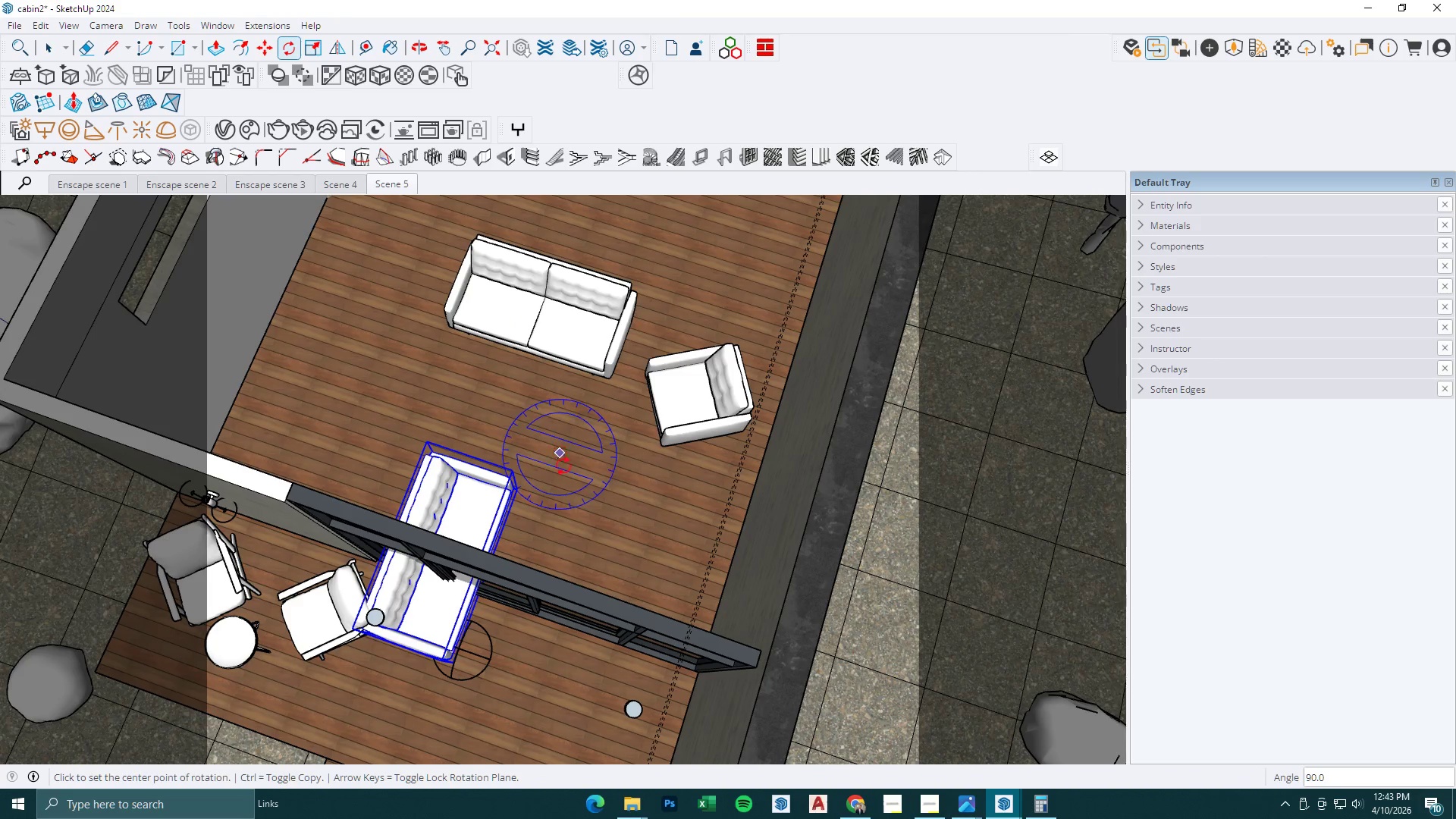 
key(M)
 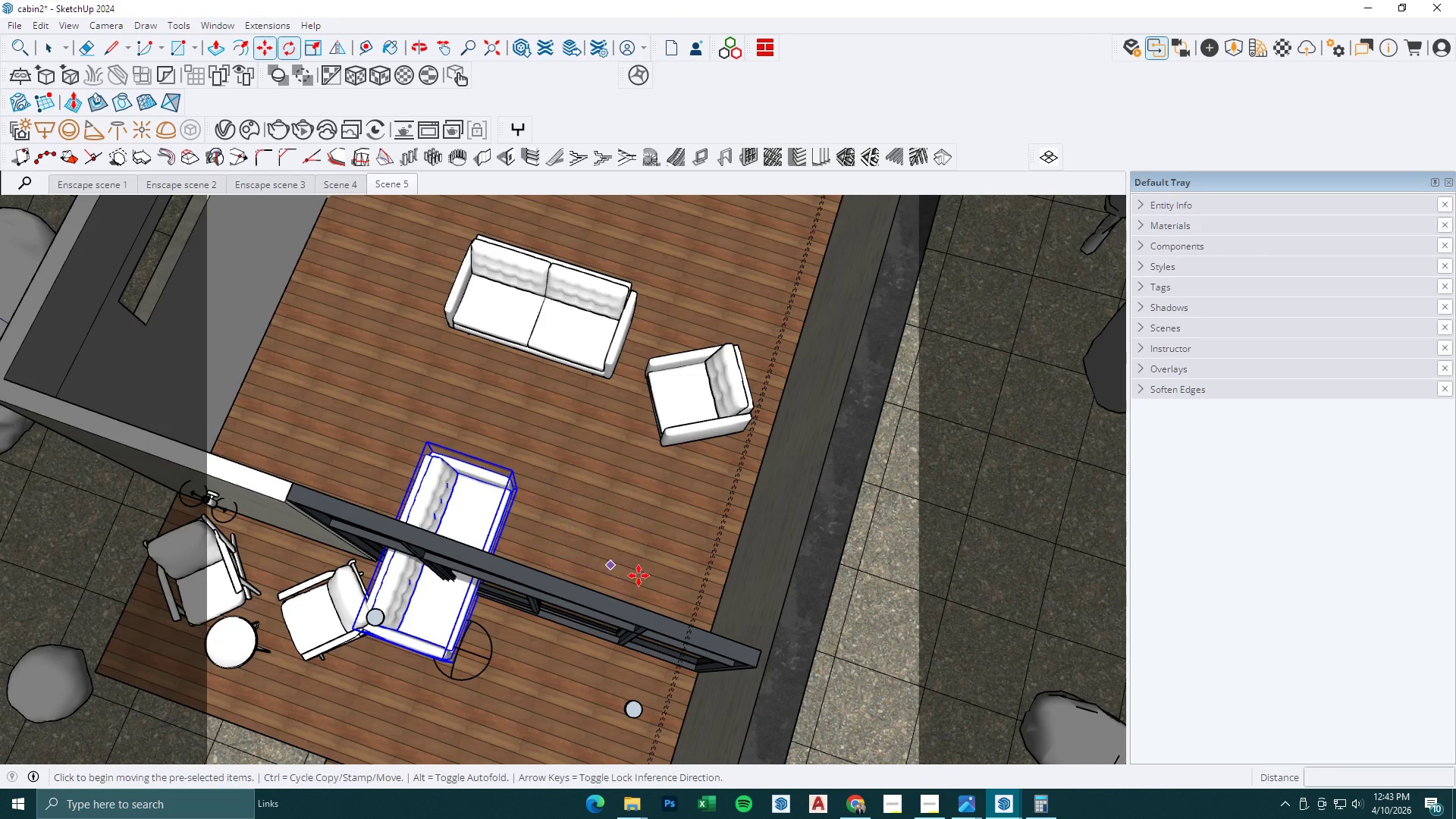 
left_click_drag(start_coordinate=[639, 576], to_coordinate=[639, 571])
 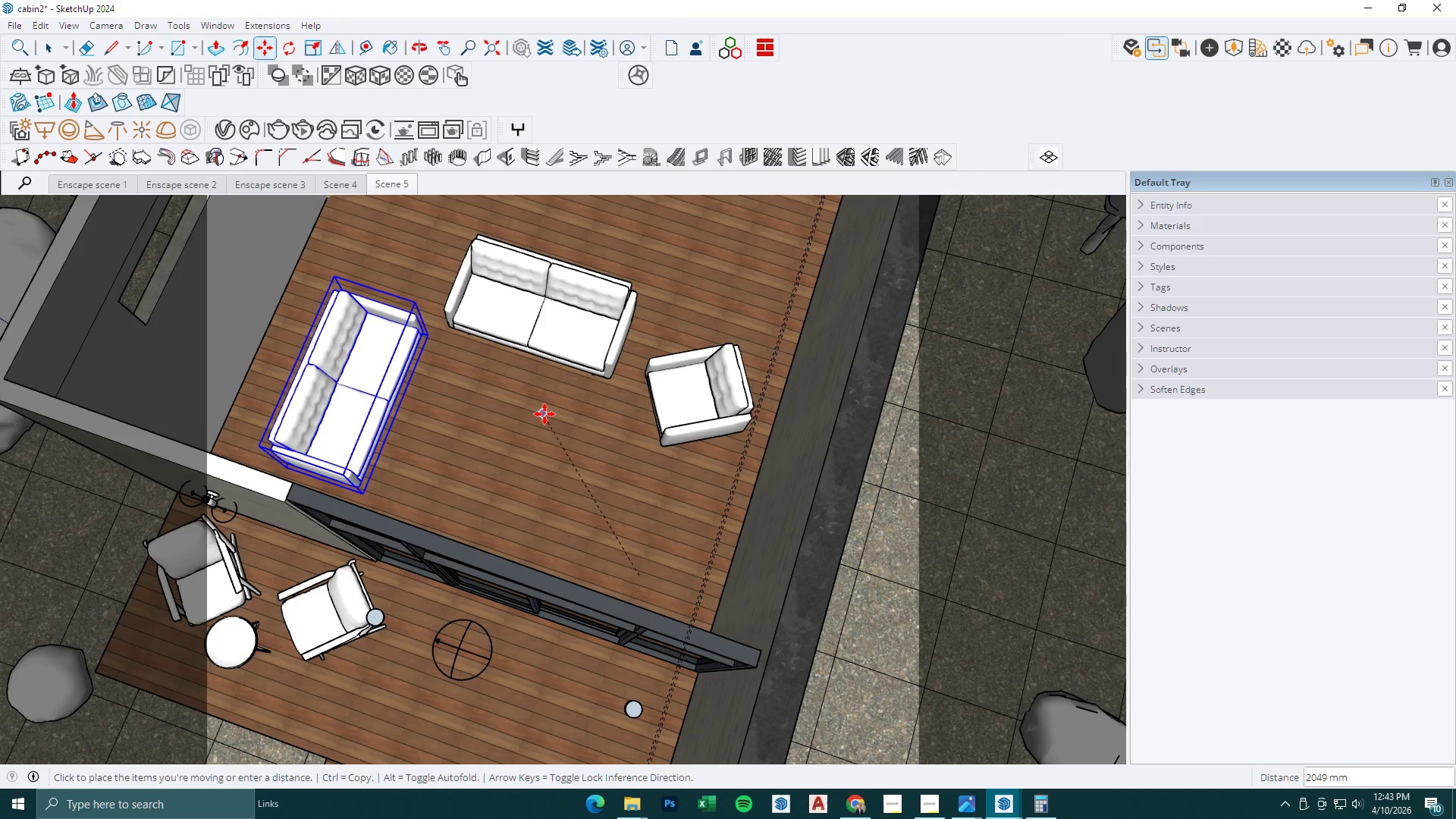 
left_click([547, 416])
 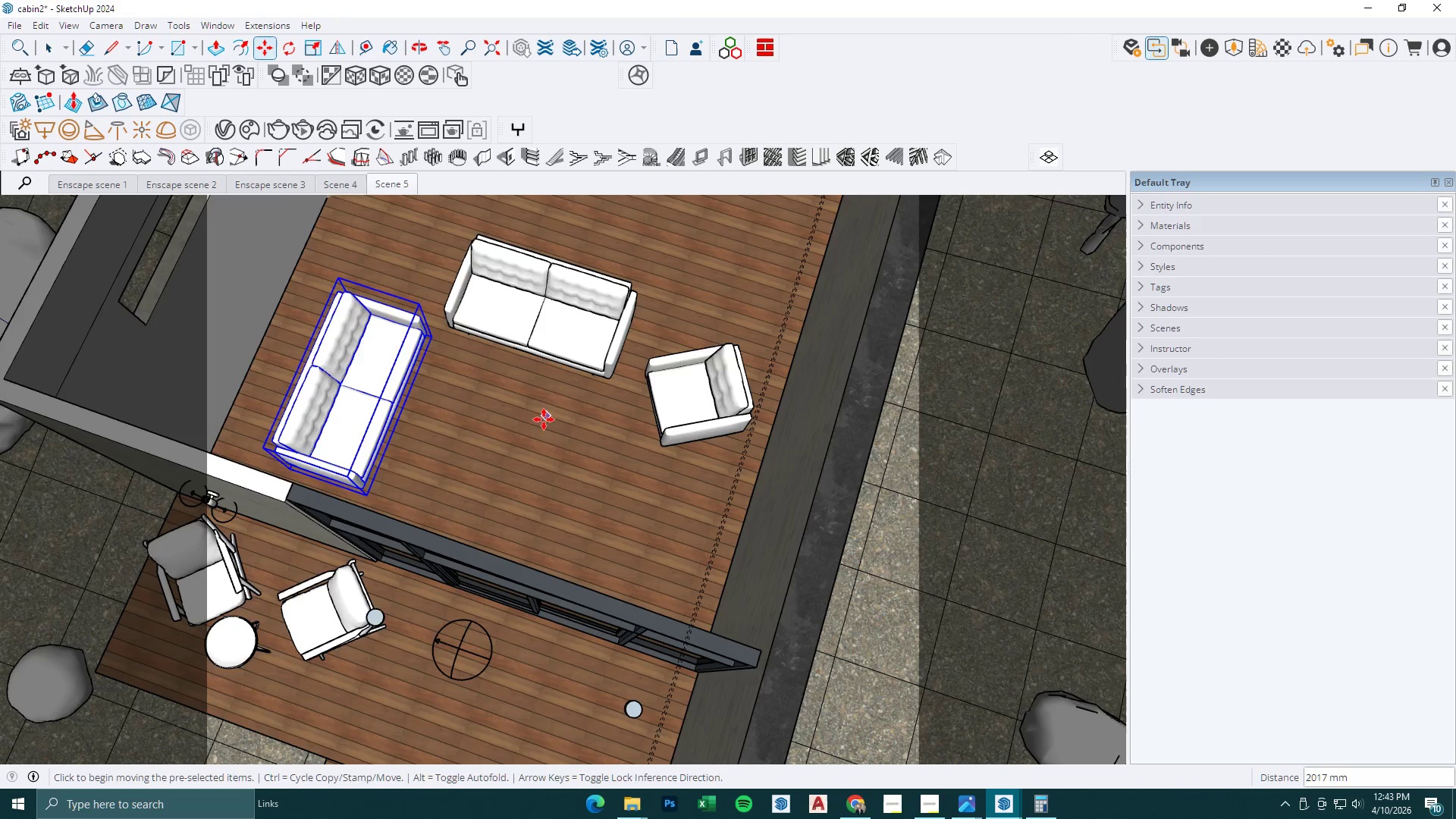 
scroll: coordinate [532, 427], scroll_direction: down, amount: 2.0
 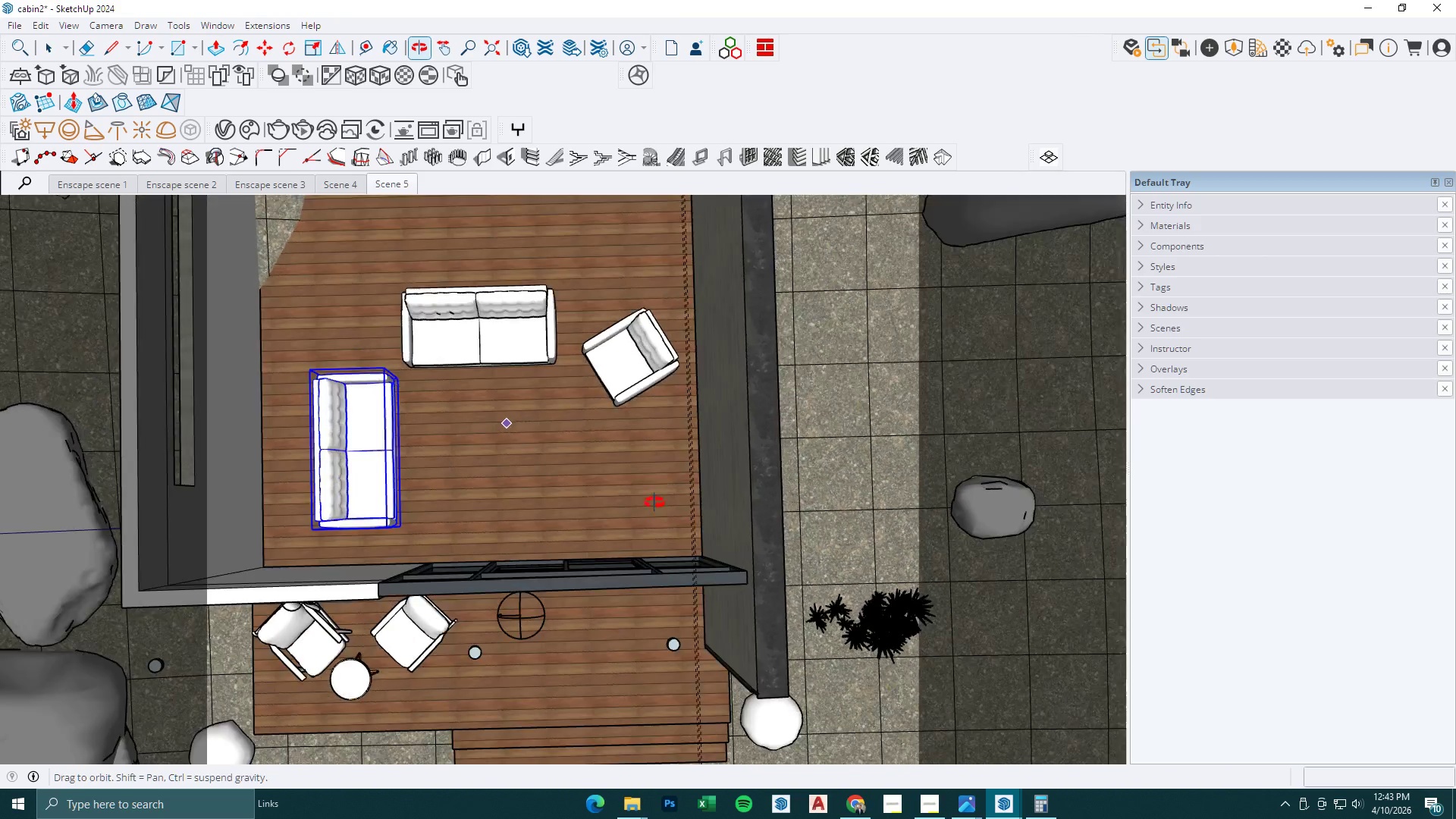 
key(Space)
 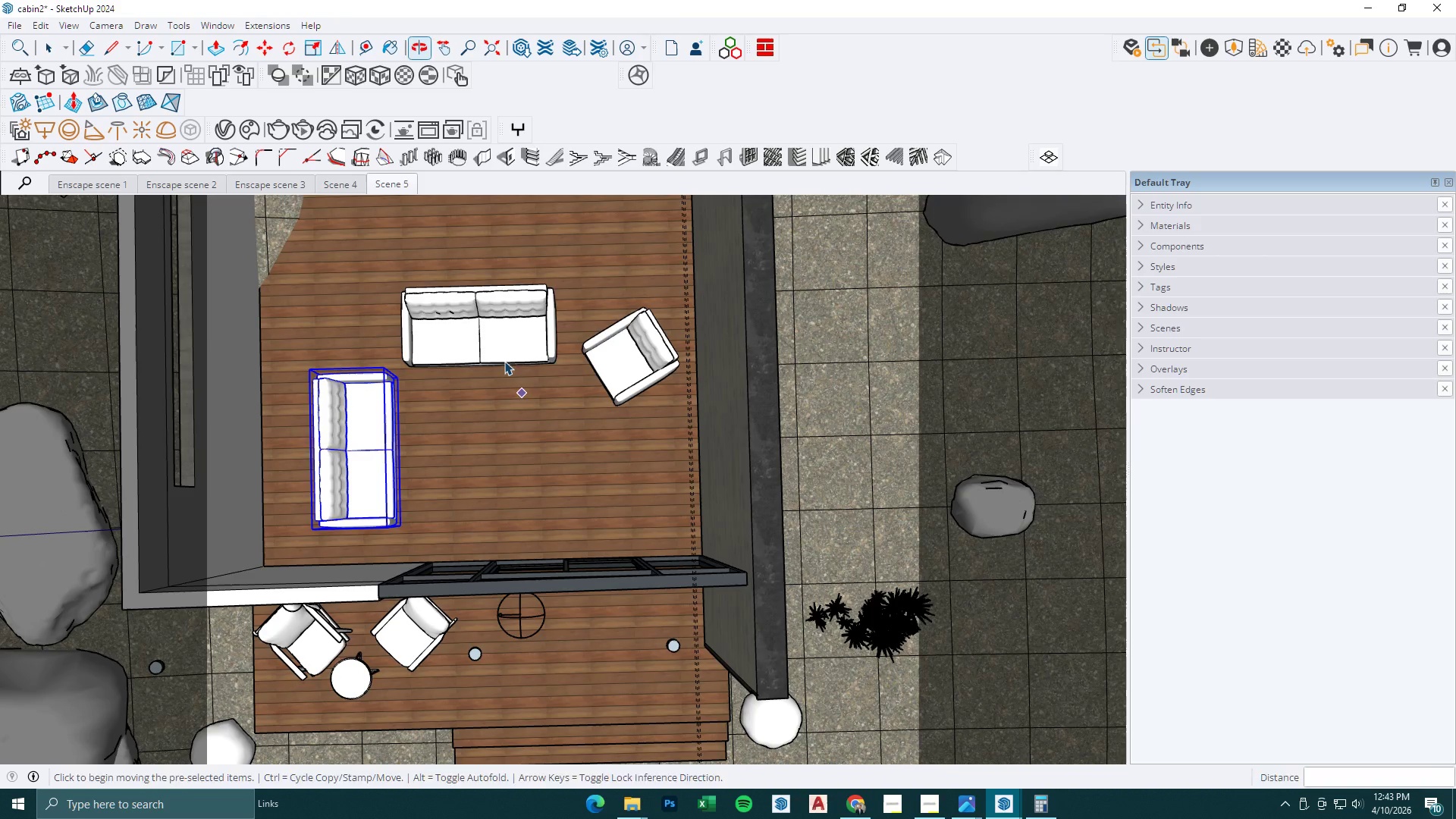 
left_click([503, 352])
 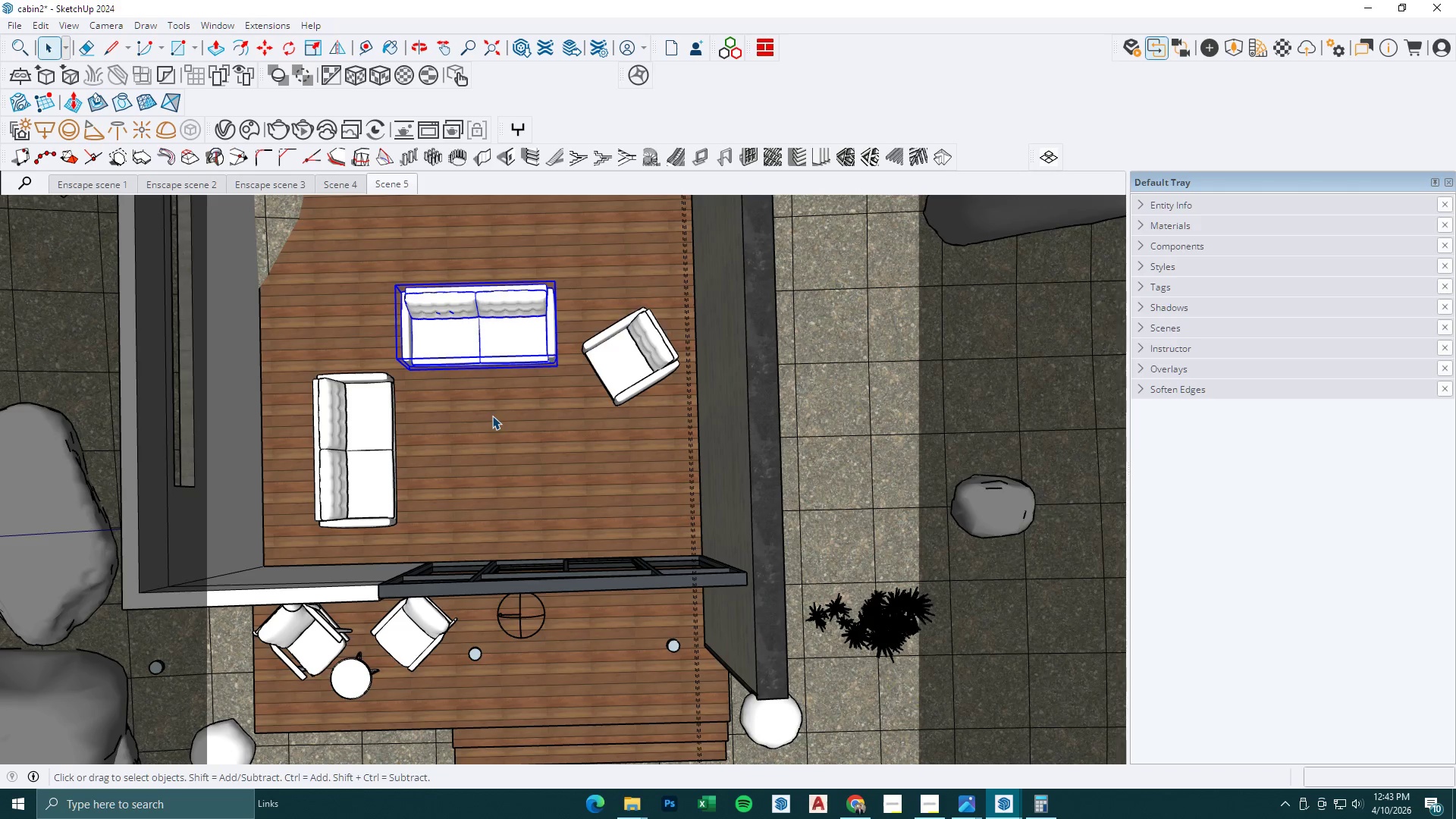 
key(Space)
 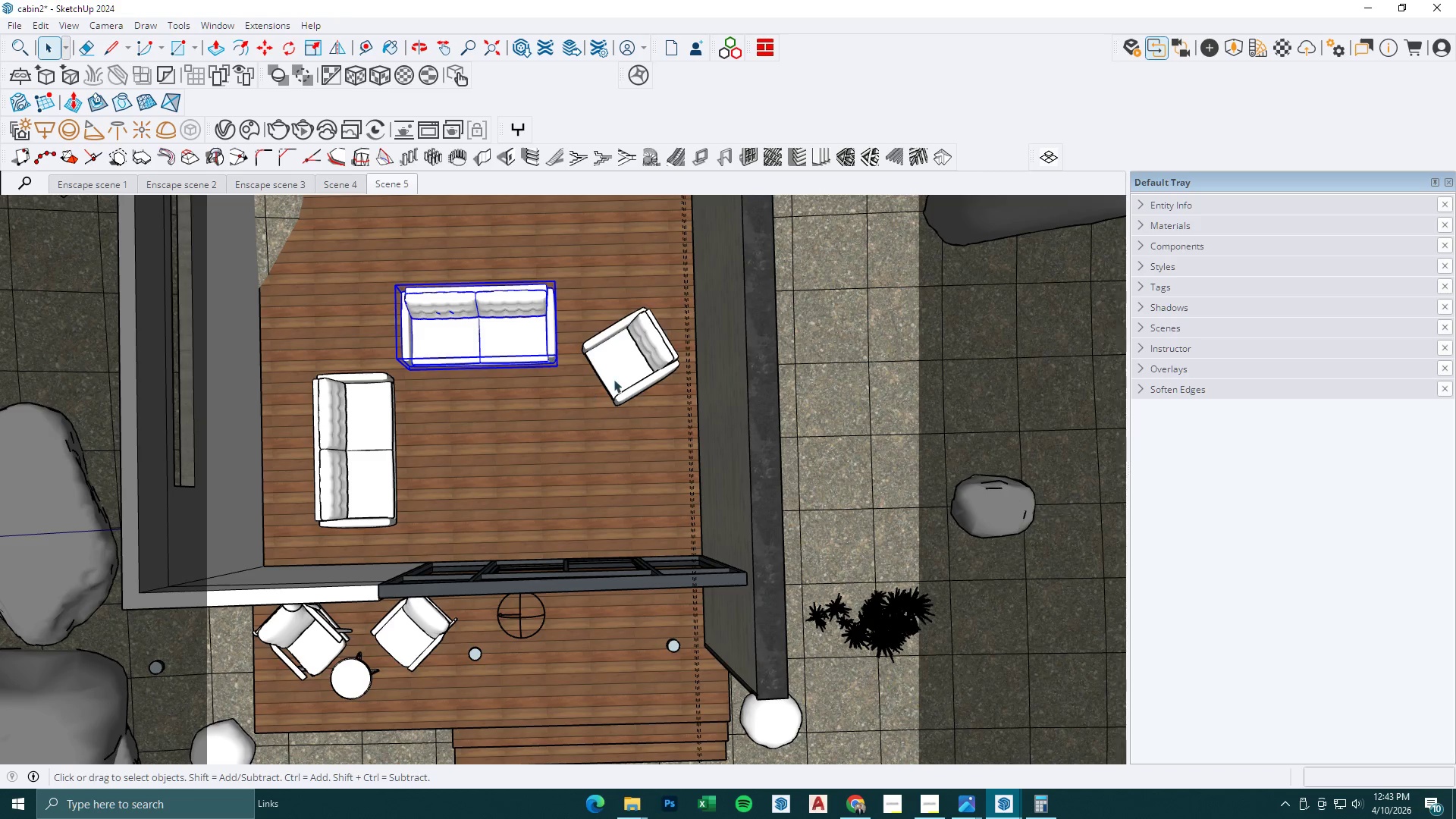 
left_click([614, 379])
 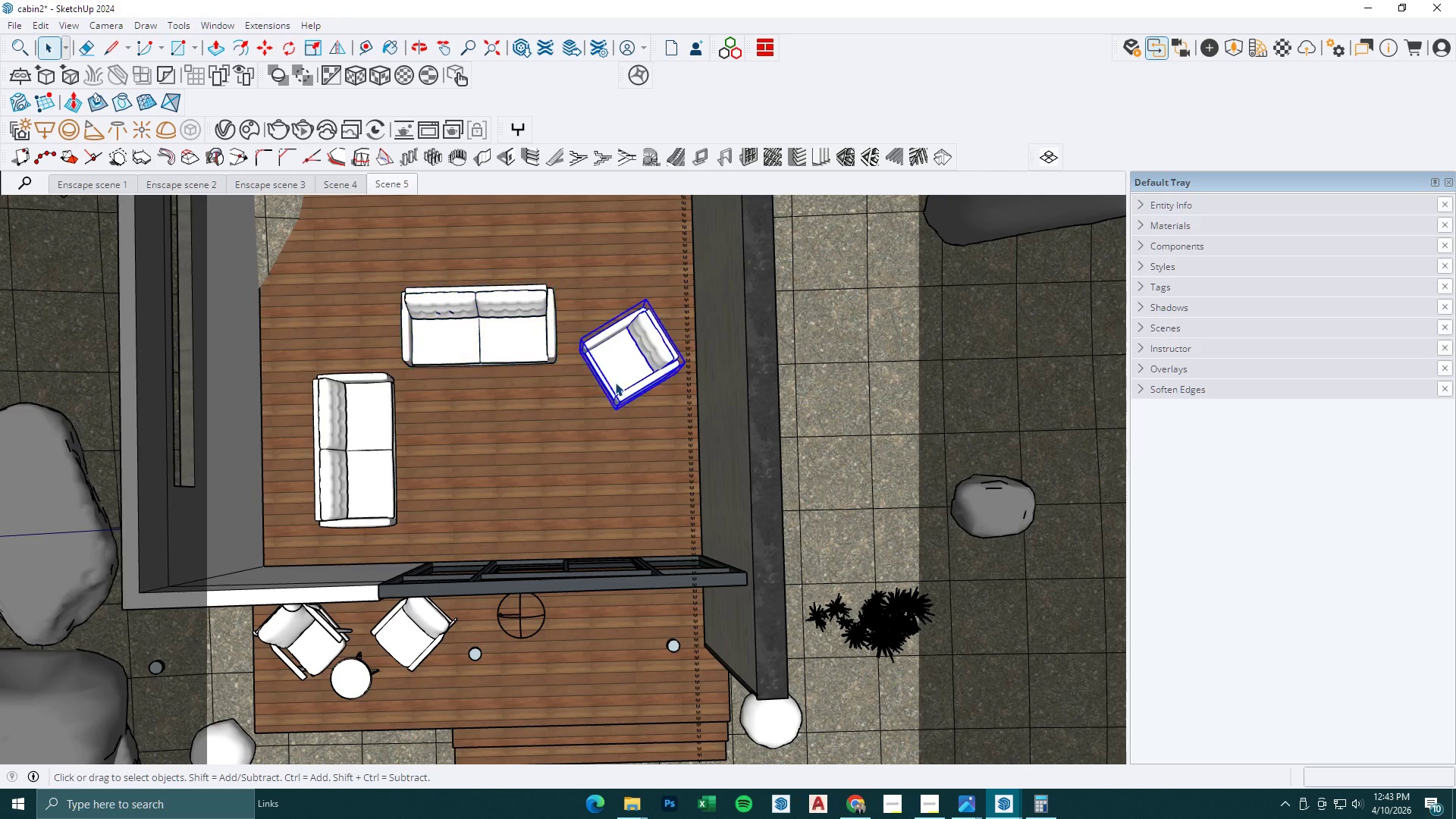 
key(M)
 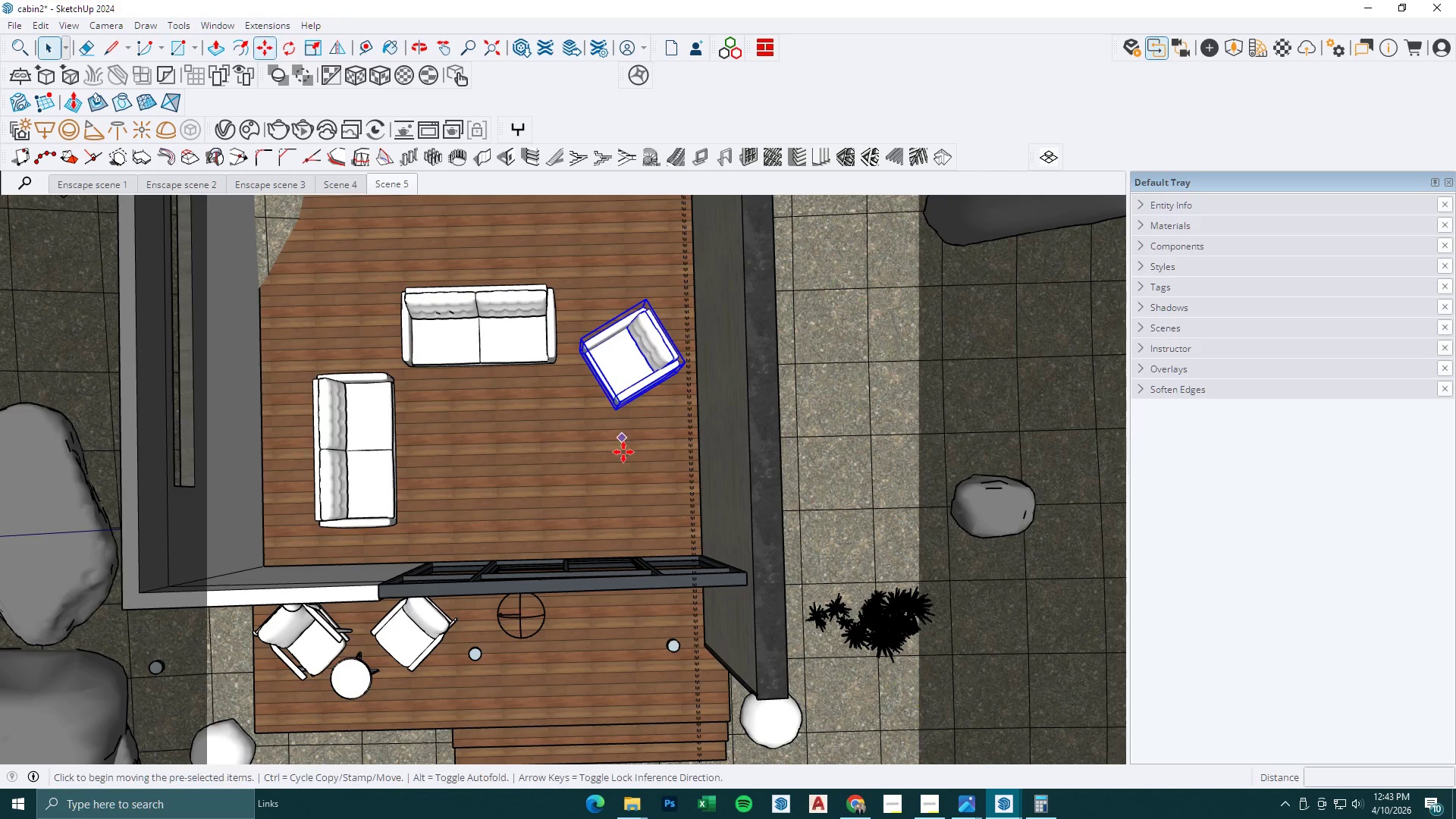 
left_click_drag(start_coordinate=[623, 452], to_coordinate=[622, 460])
 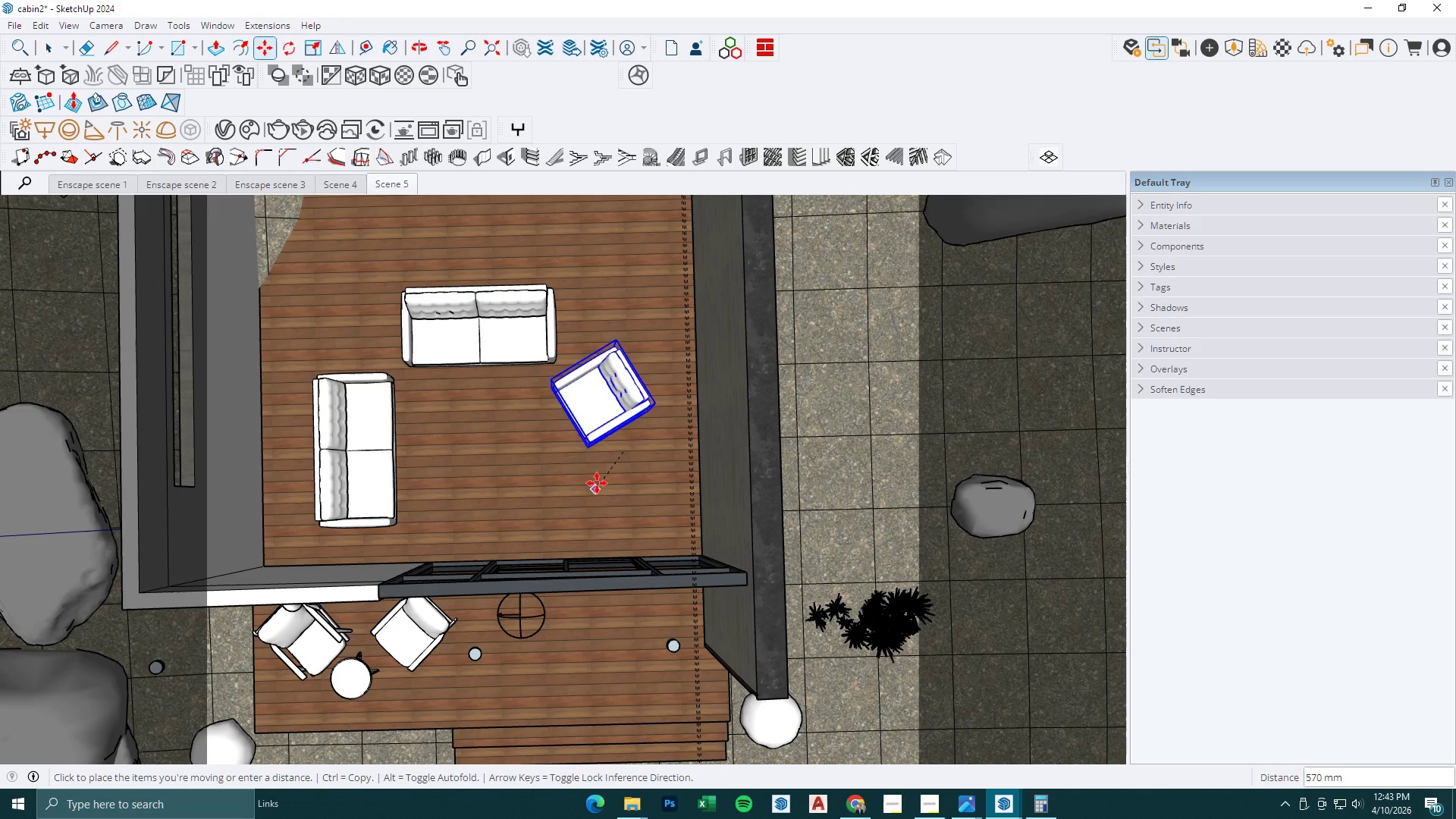 
left_click([603, 479])
 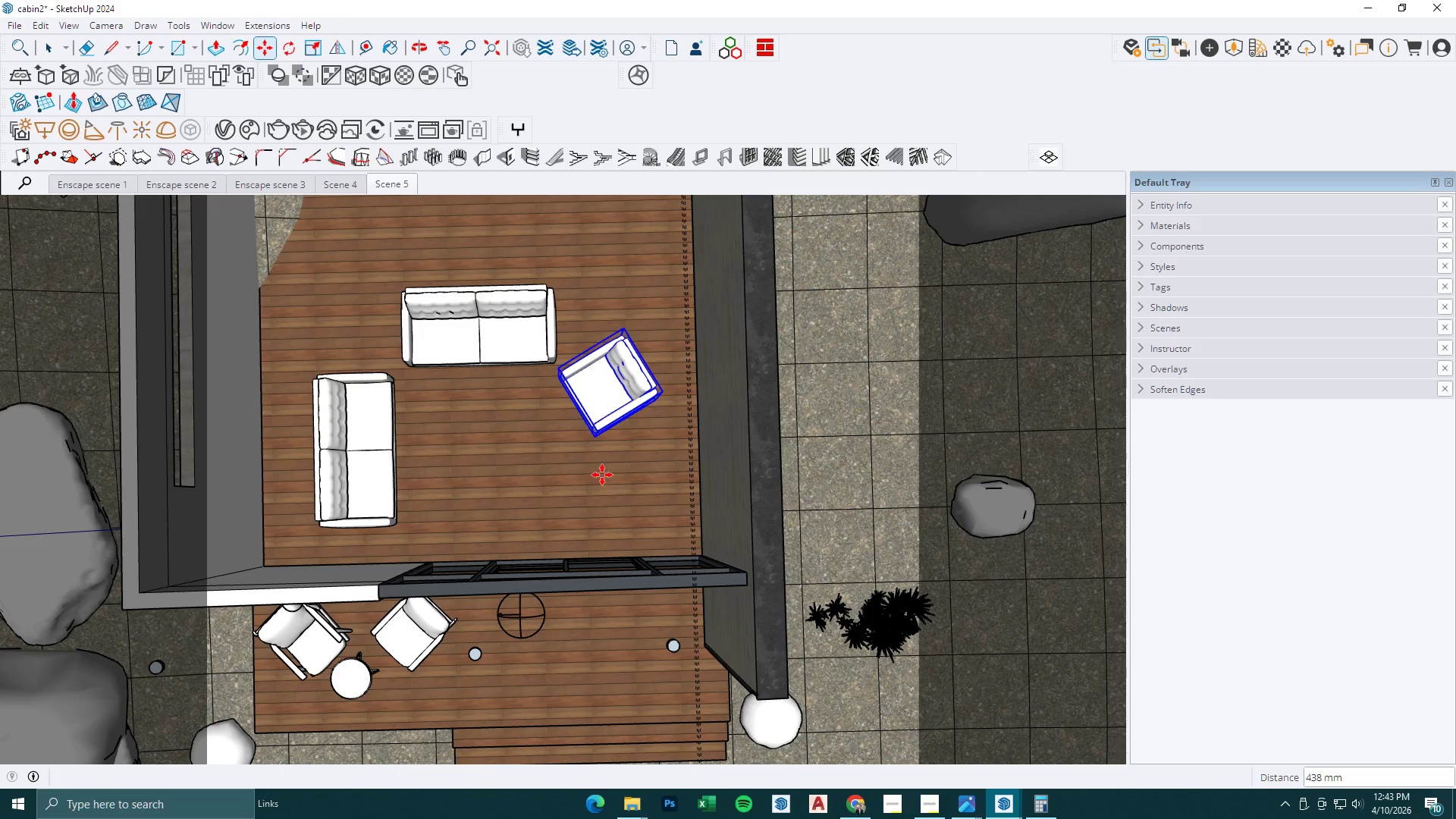 
key(Space)
 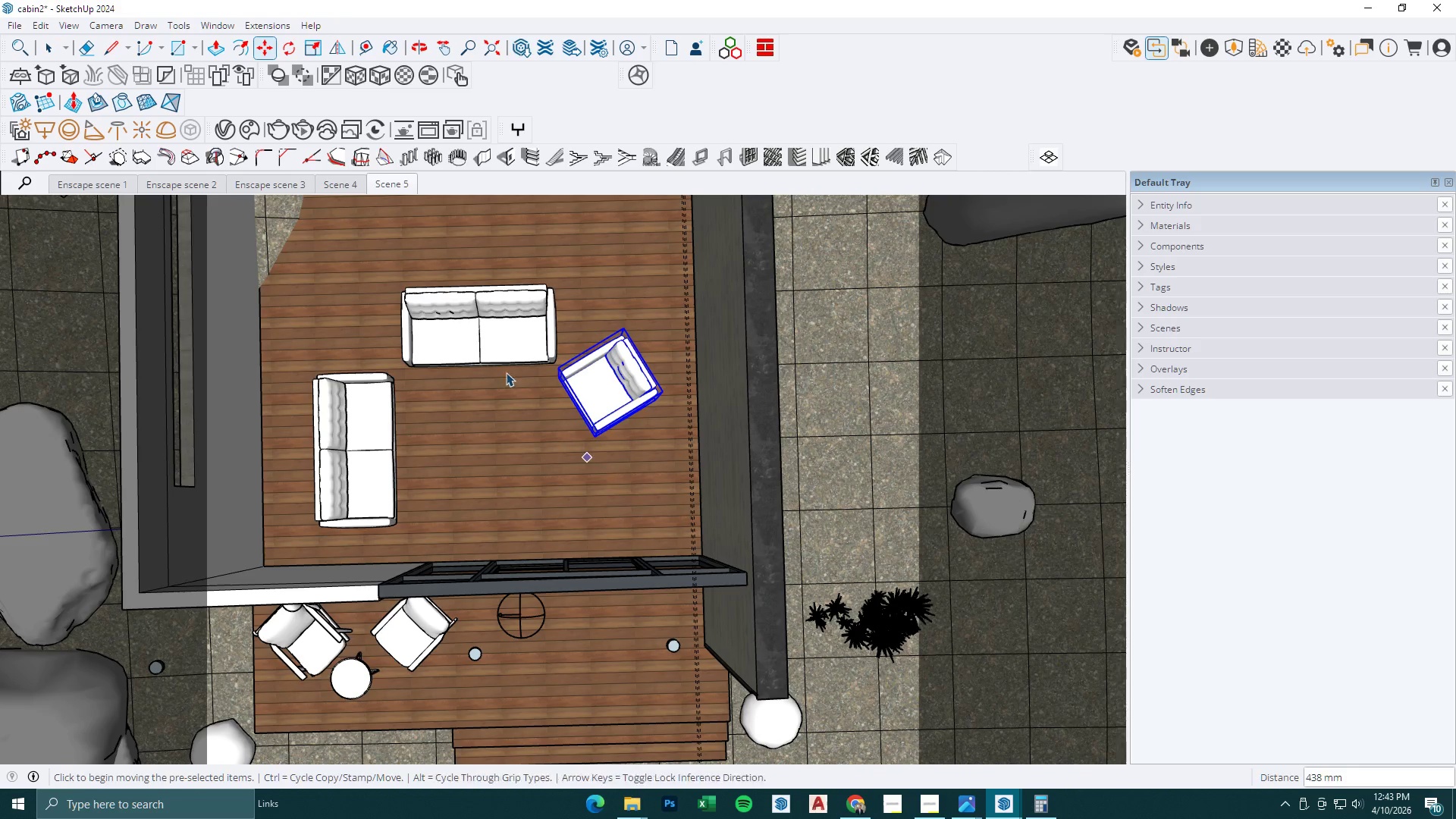 
double_click([497, 354])
 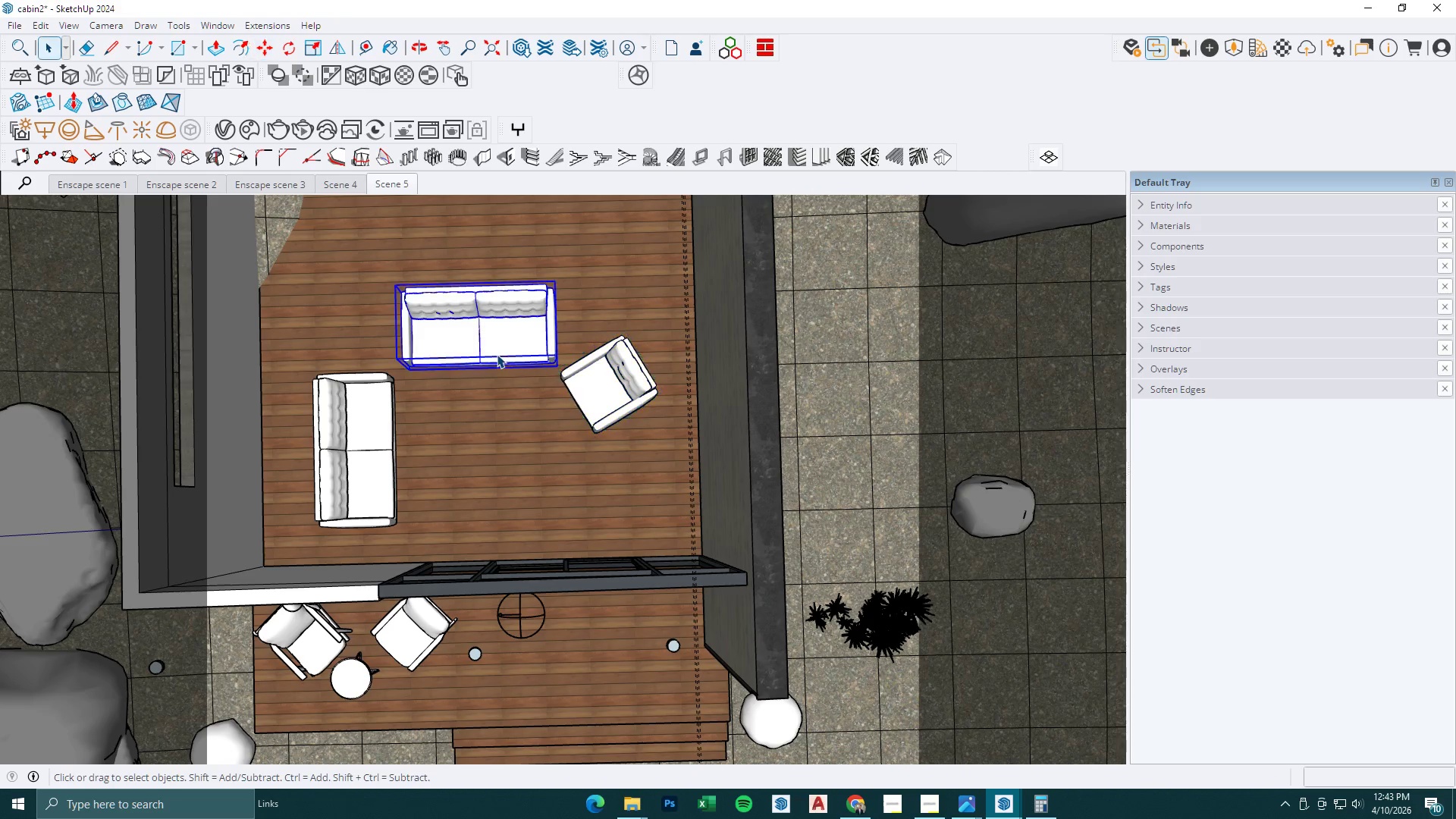 
key(M)
 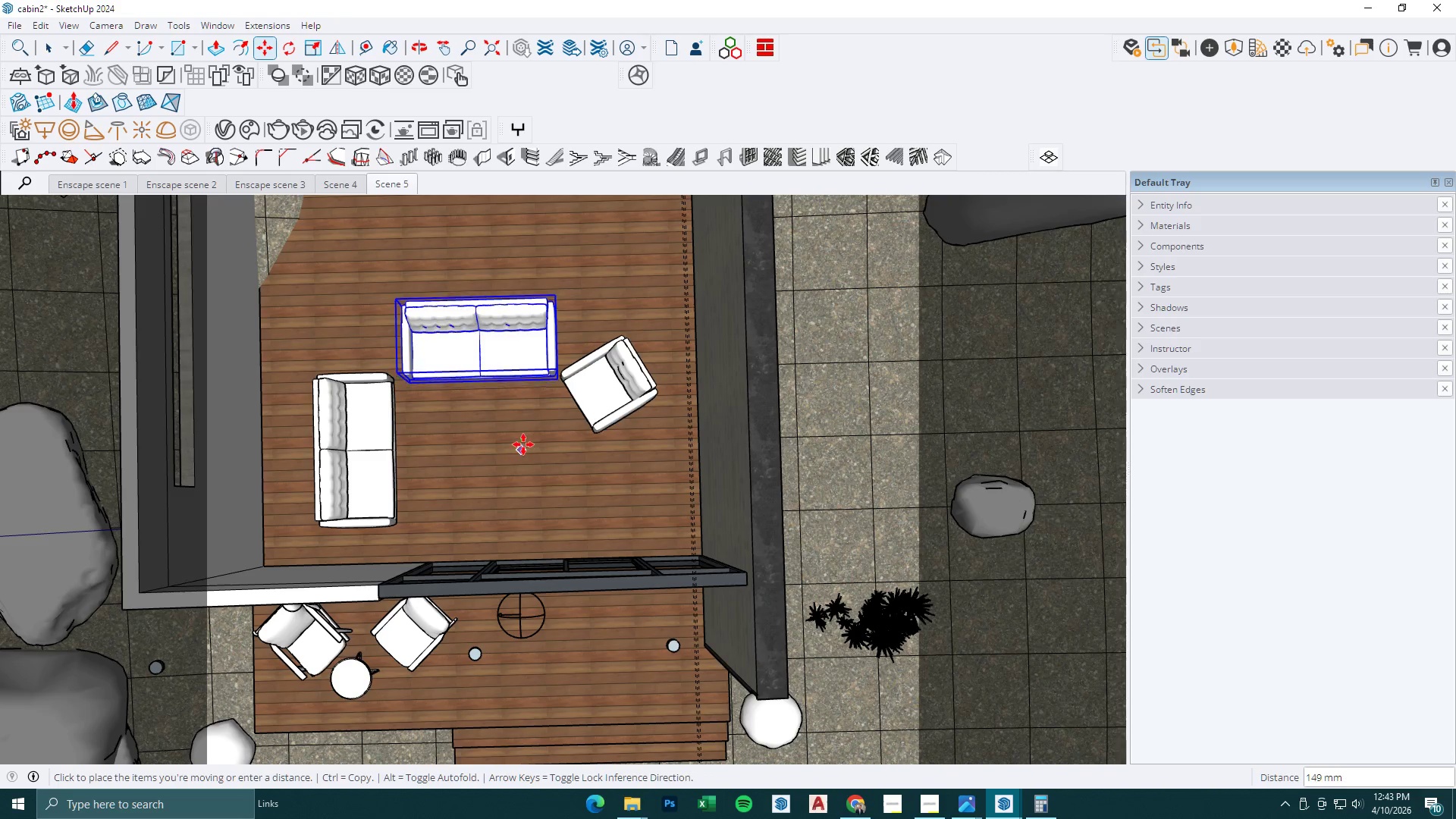 
key(Space)
 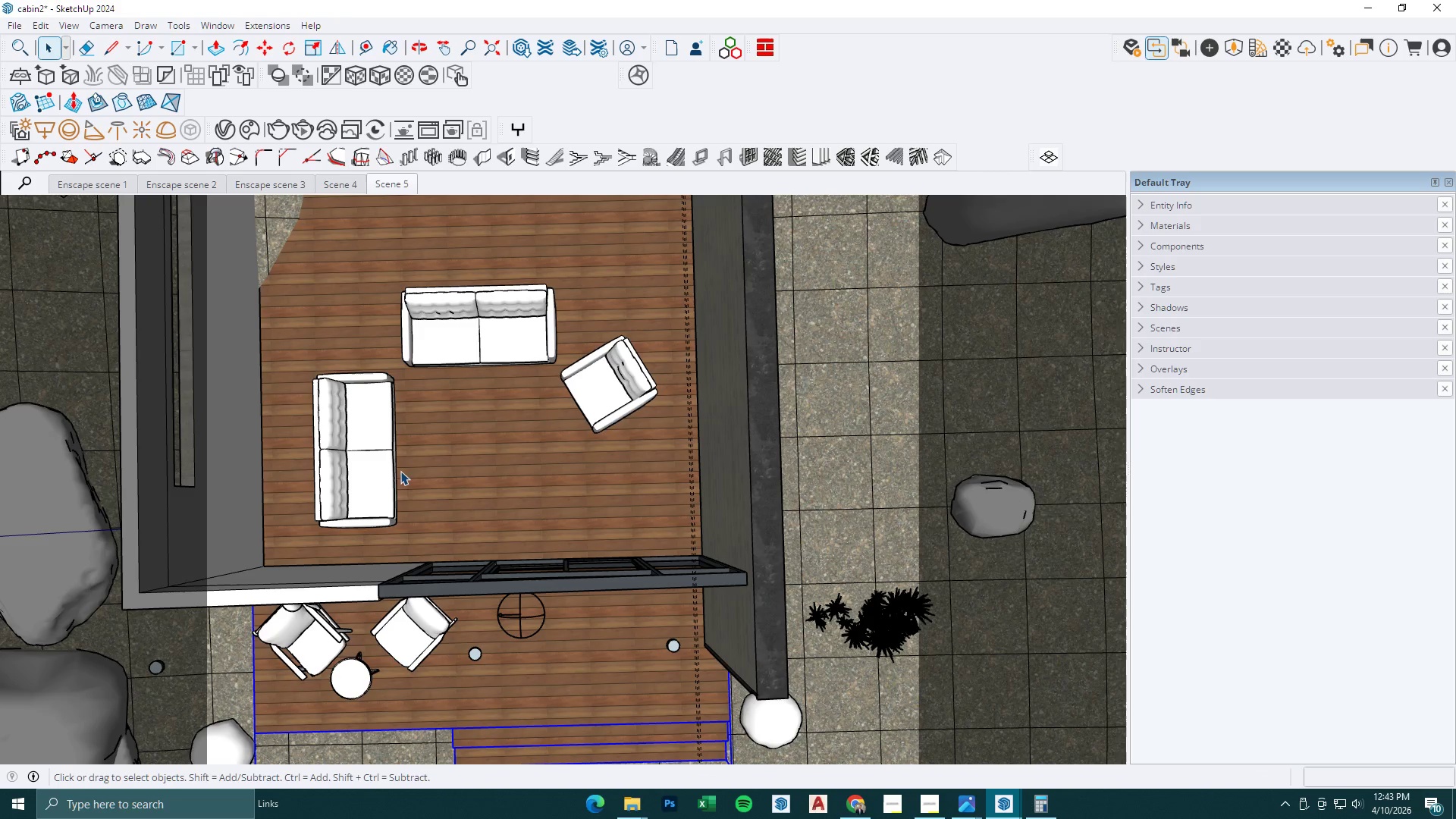 
double_click([388, 463])
 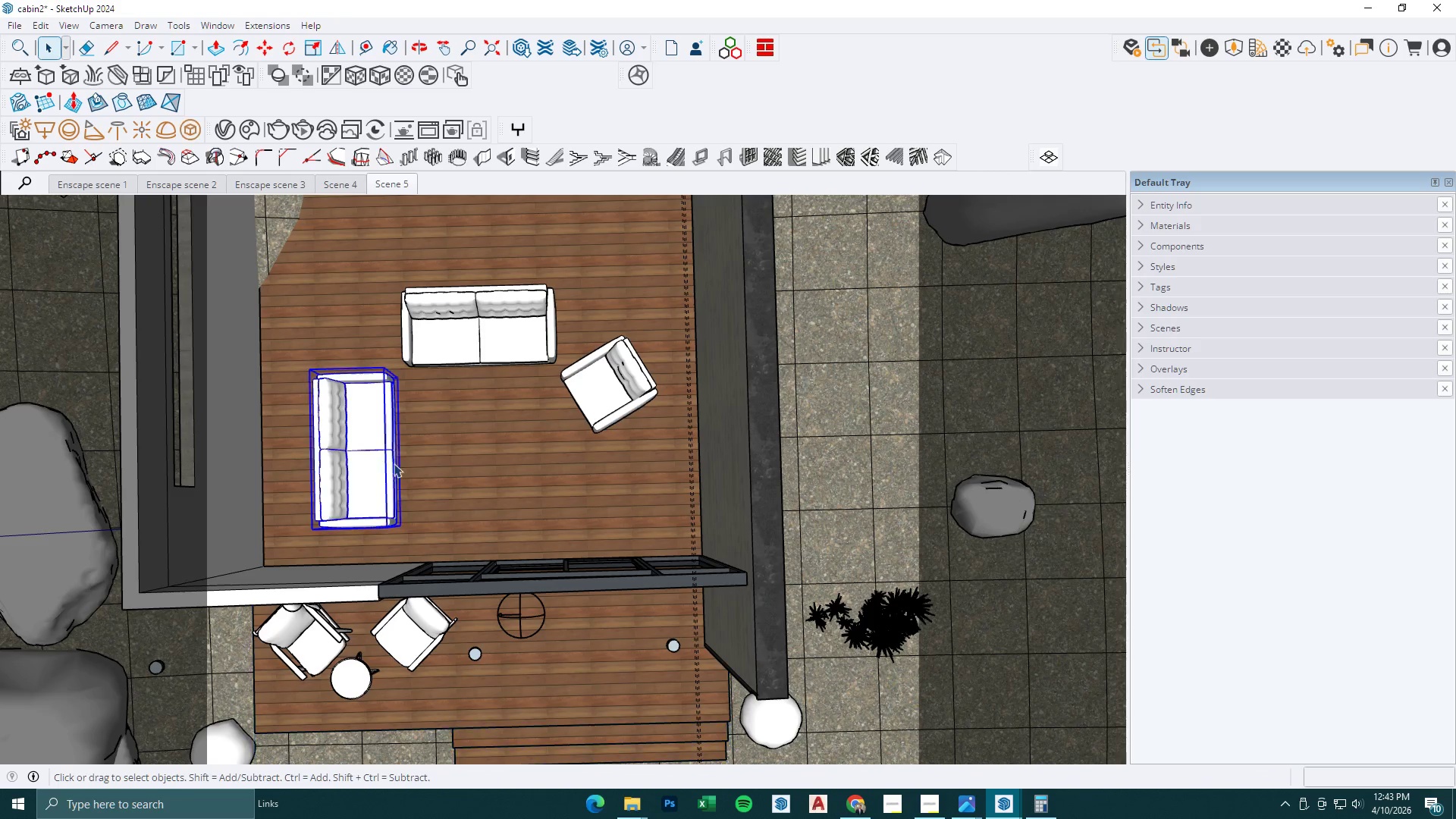 
key(M)
 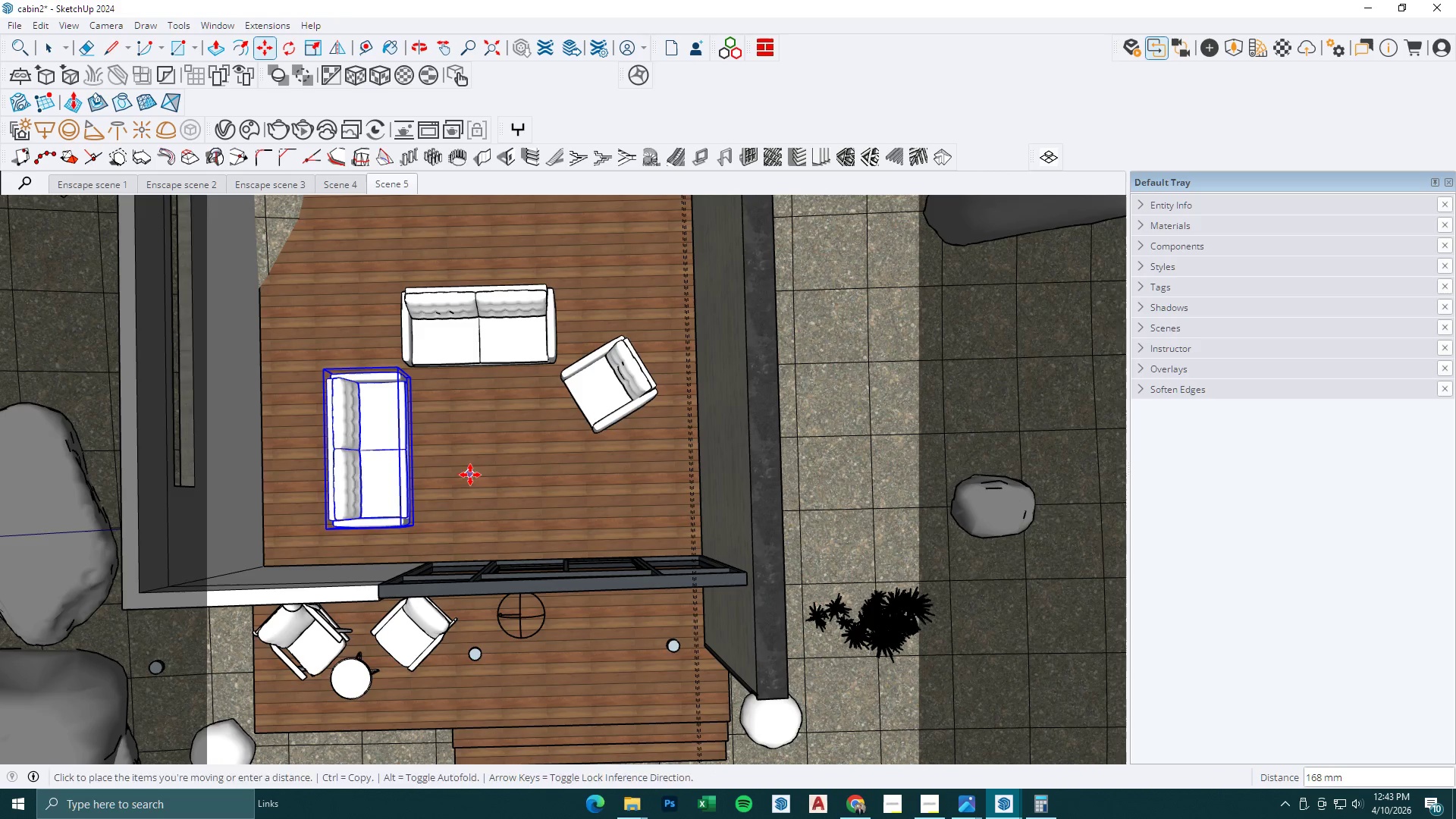 
key(Space)
 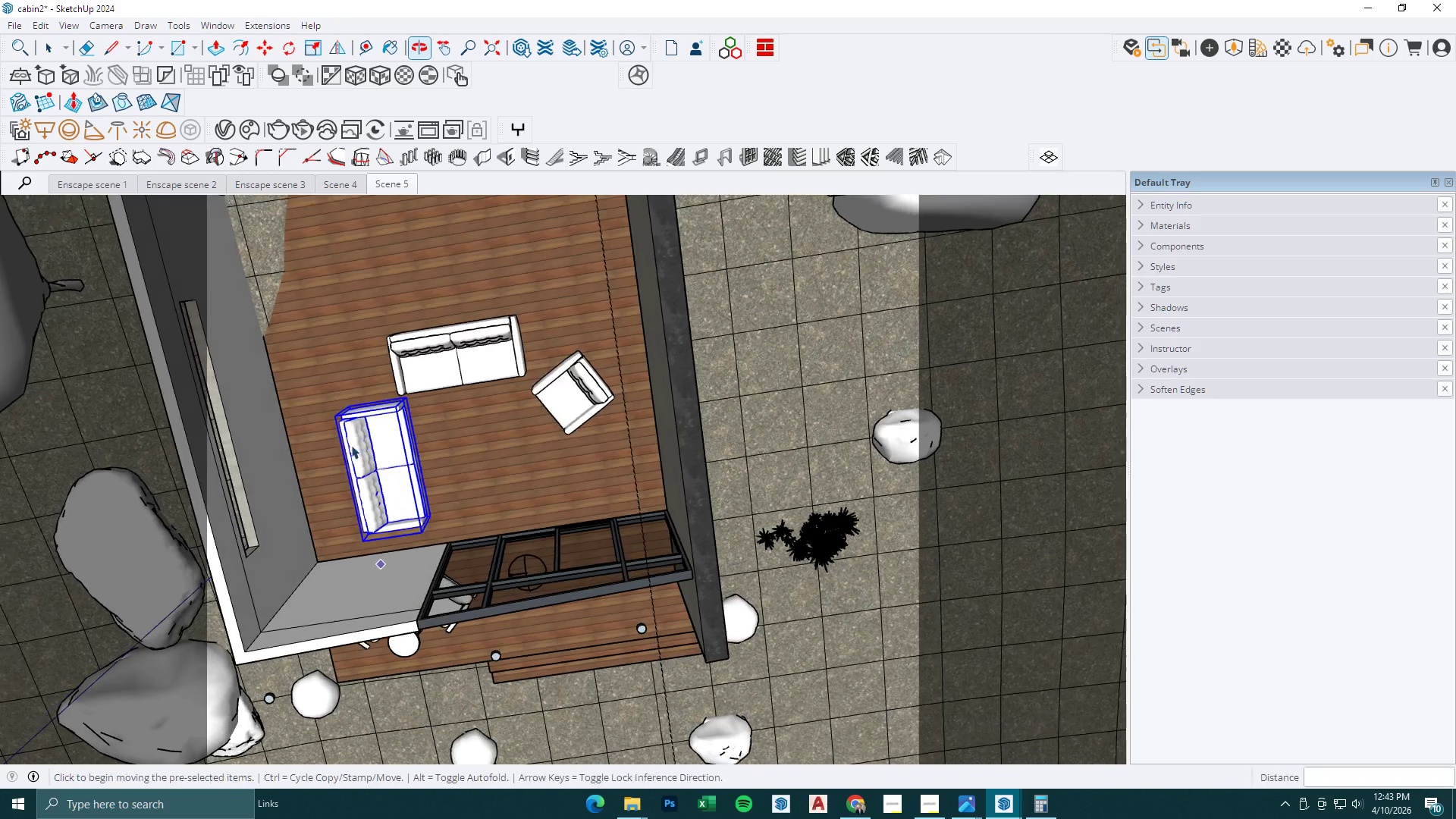 
key(Escape)
 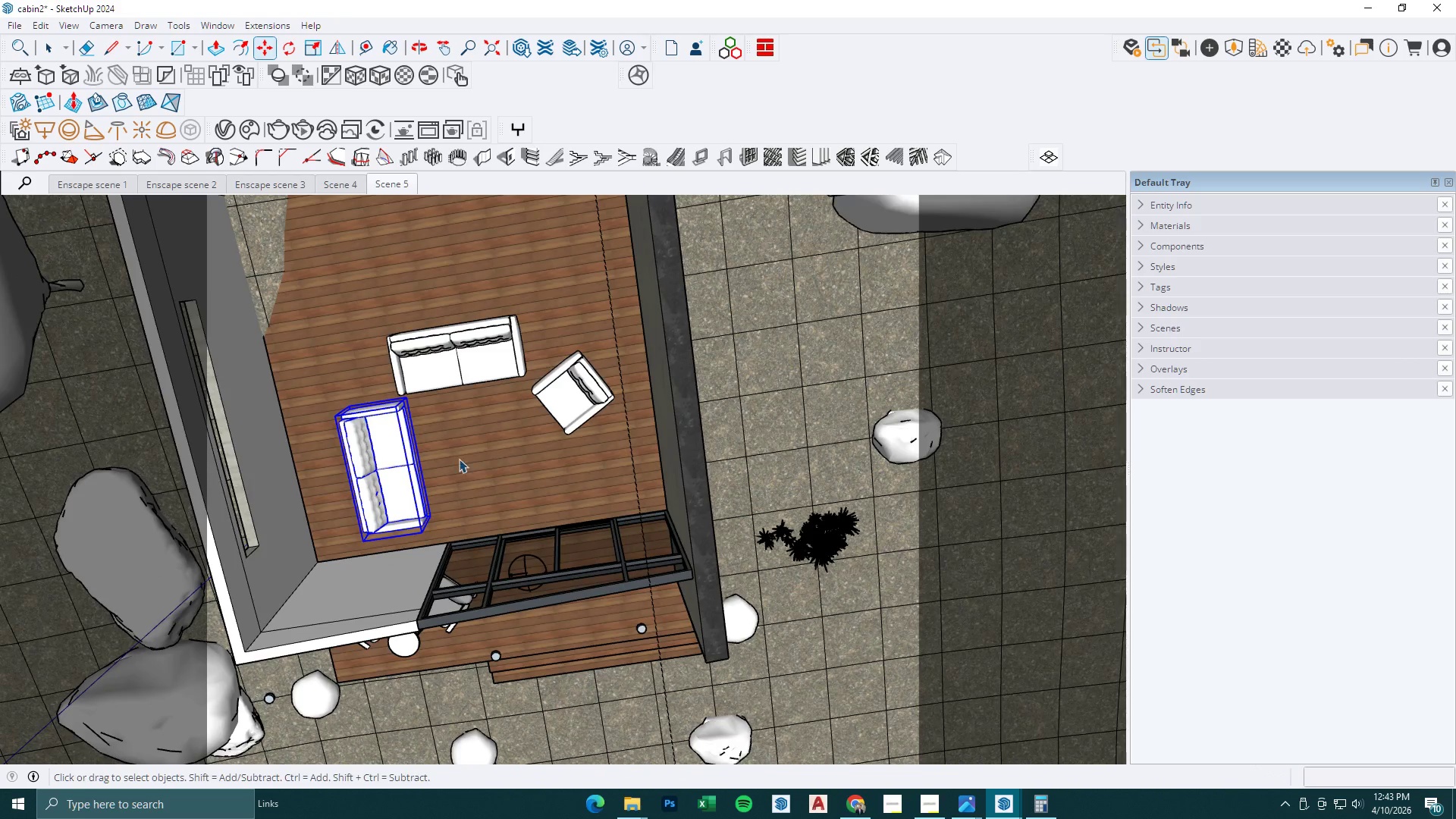 
scroll: coordinate [488, 488], scroll_direction: down, amount: 6.0
 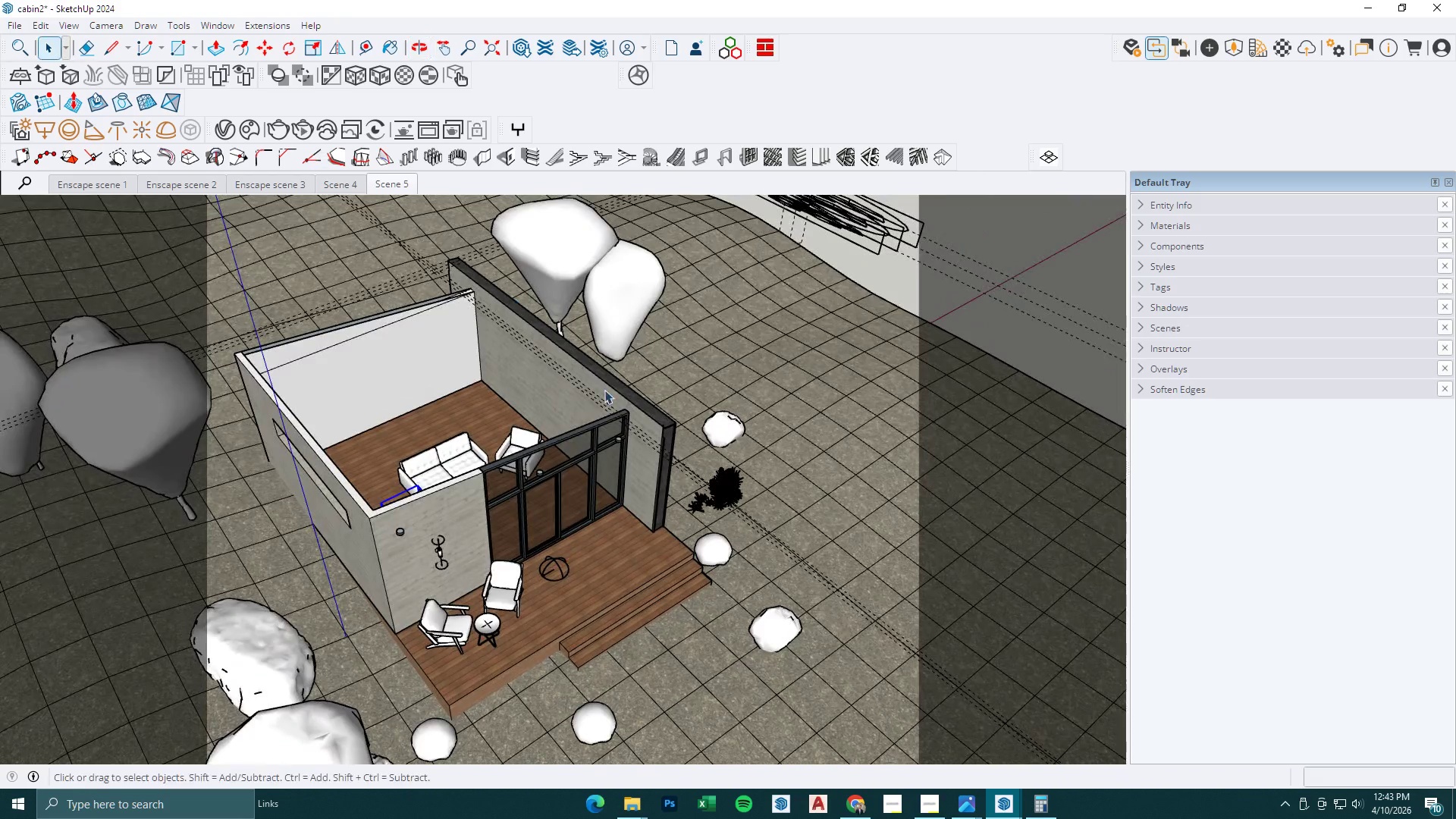 
key(Space)
 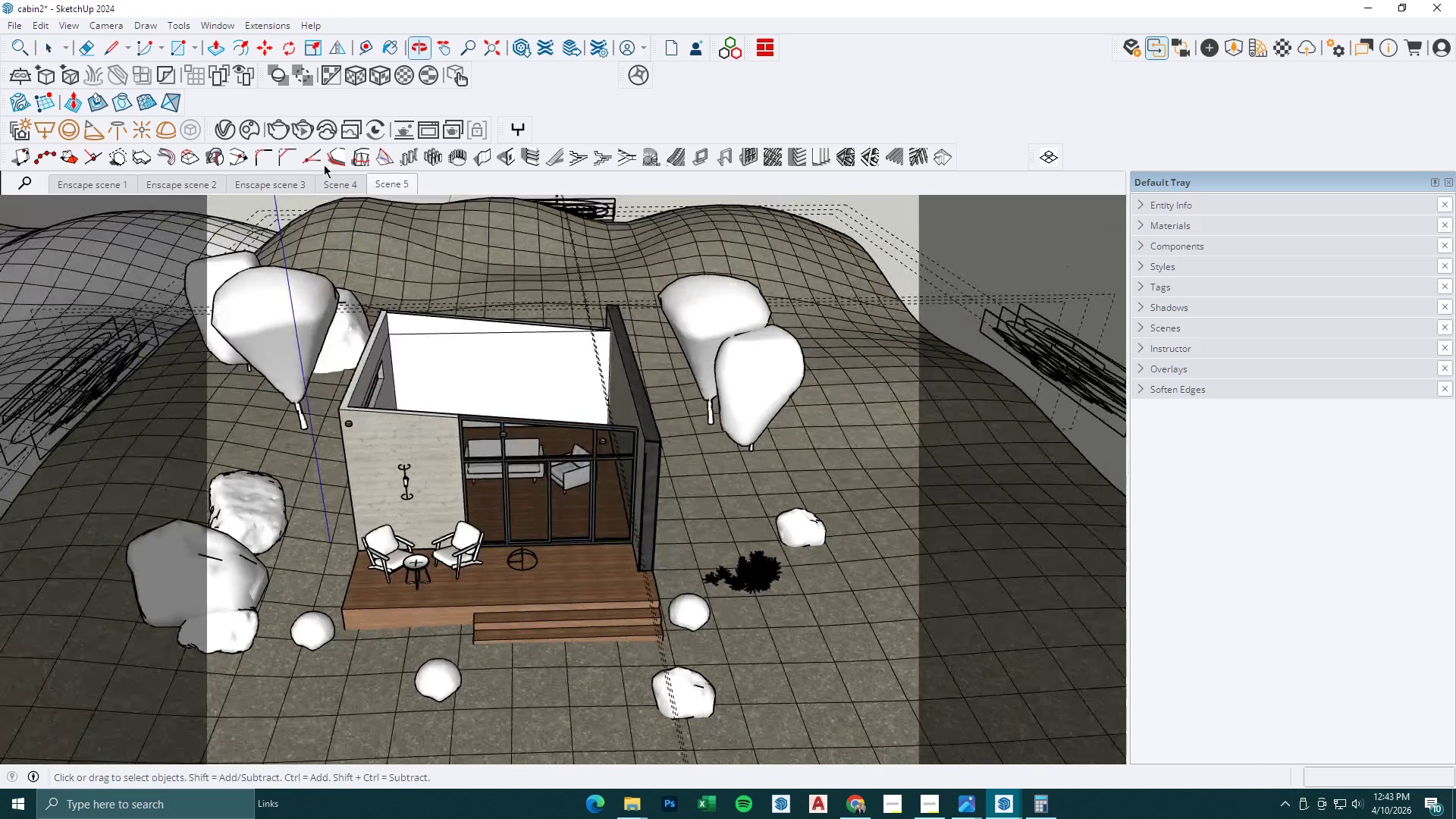 
key(Escape)
 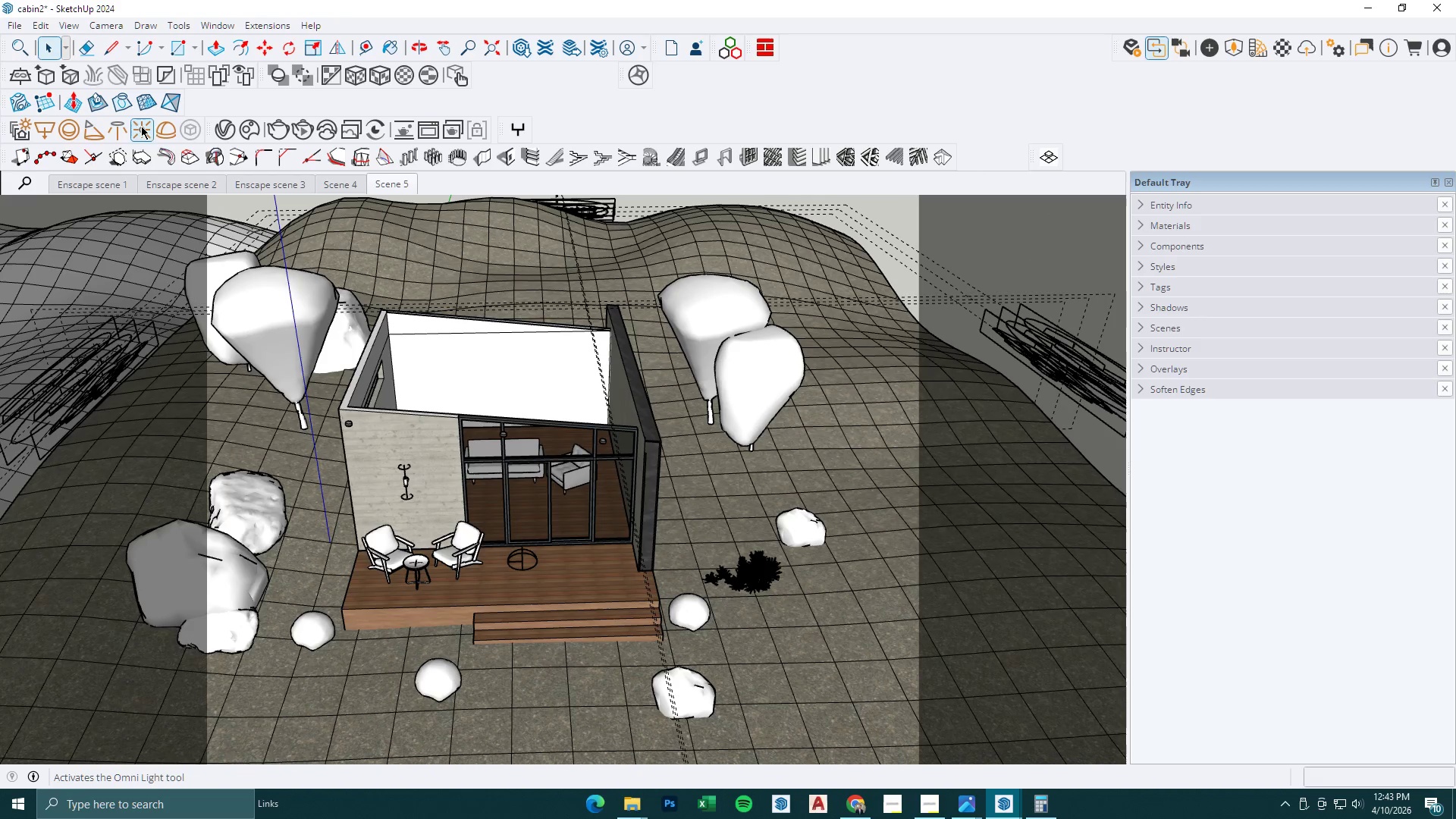 
left_click([256, 128])
 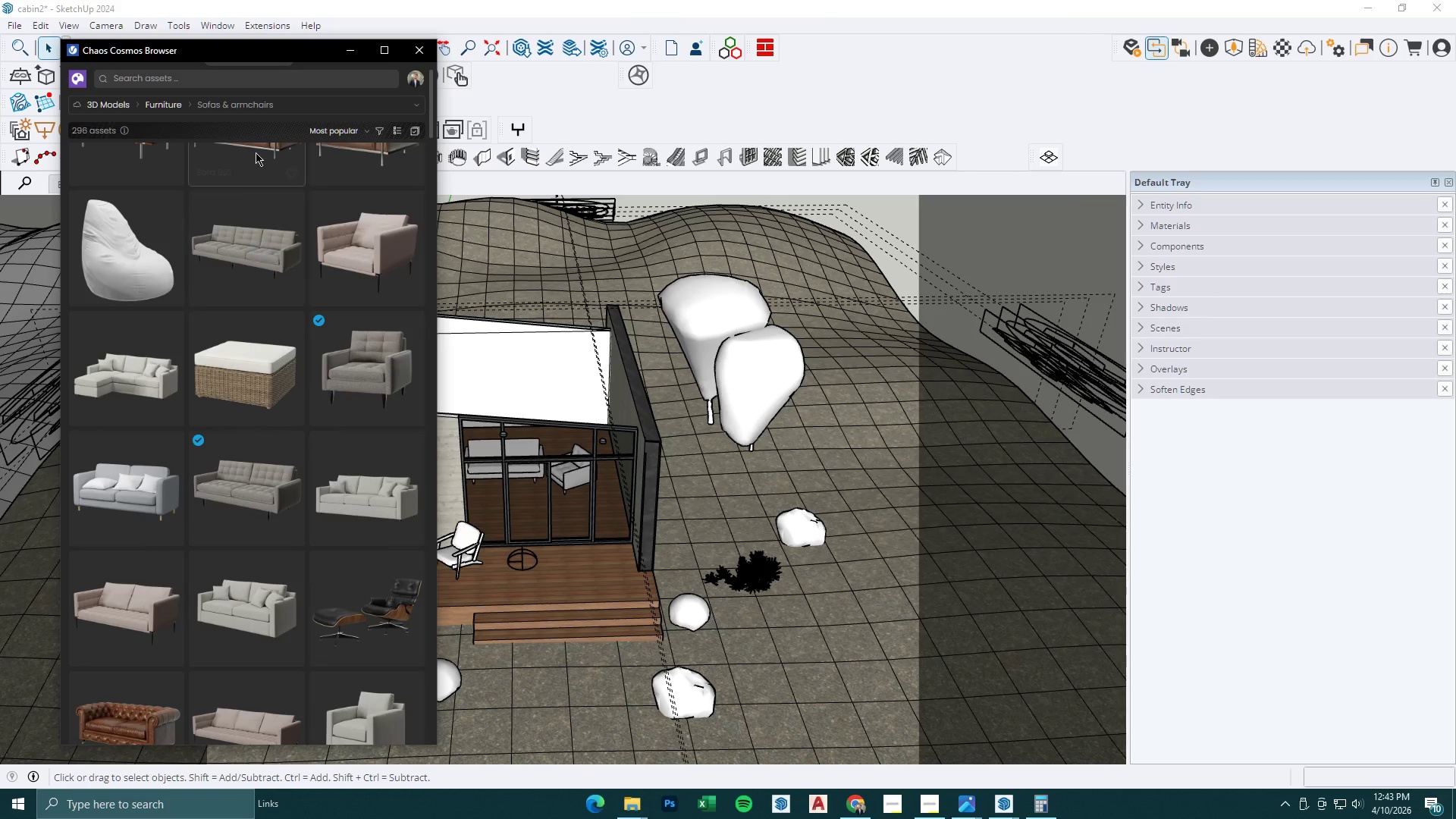 
left_click([291, 102])
 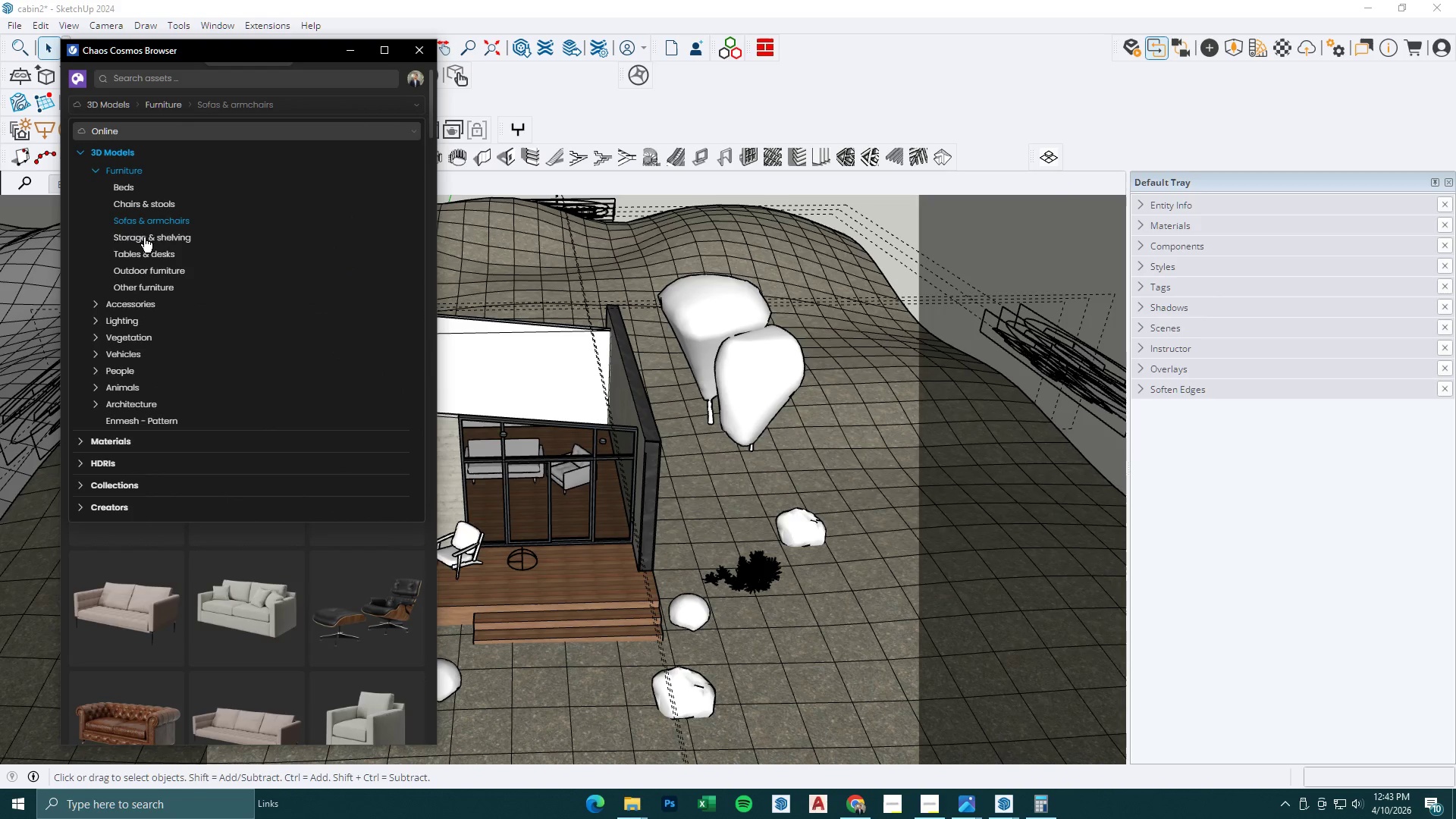 
left_click([137, 252])
 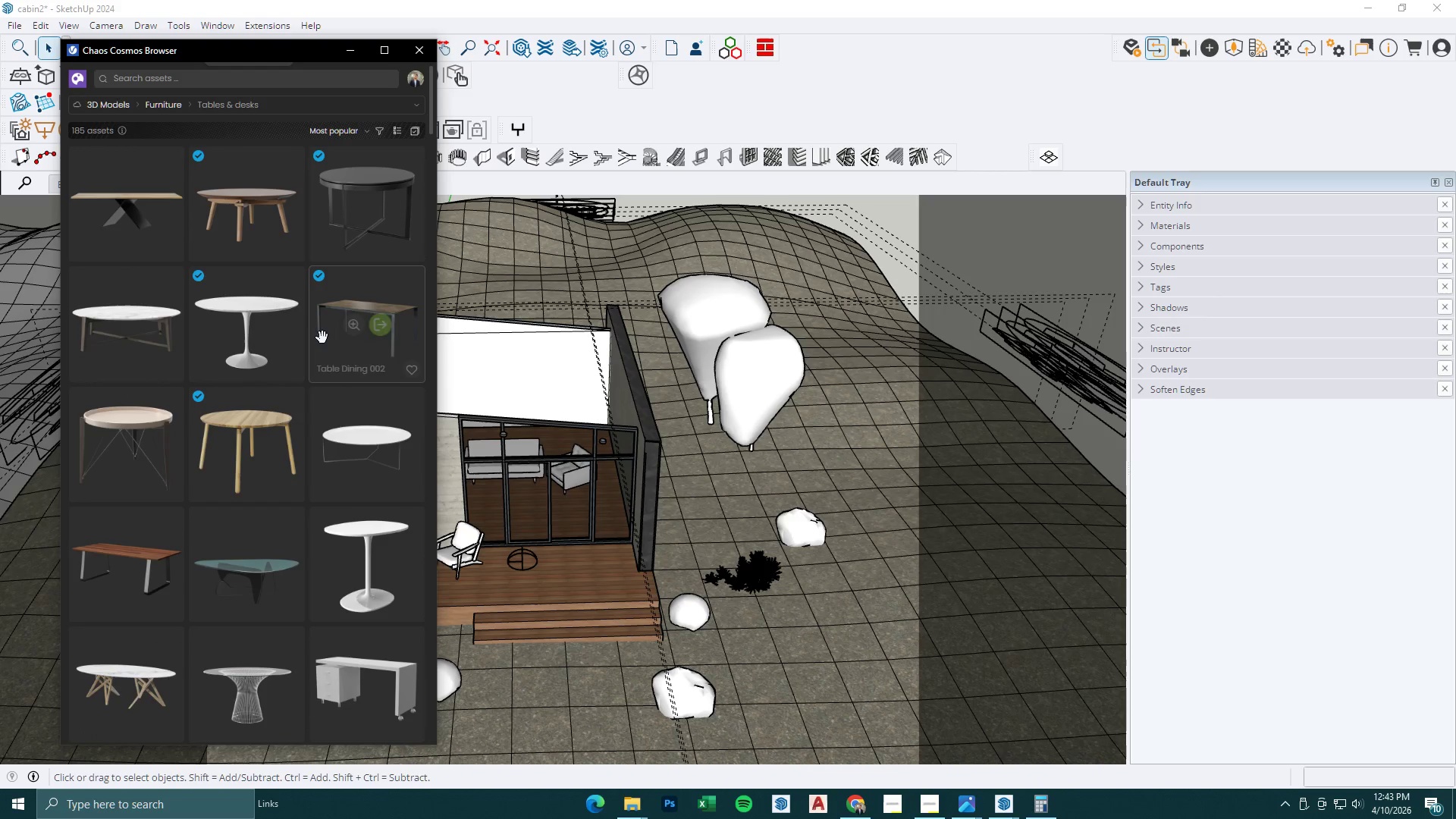 
mouse_move([268, 218])
 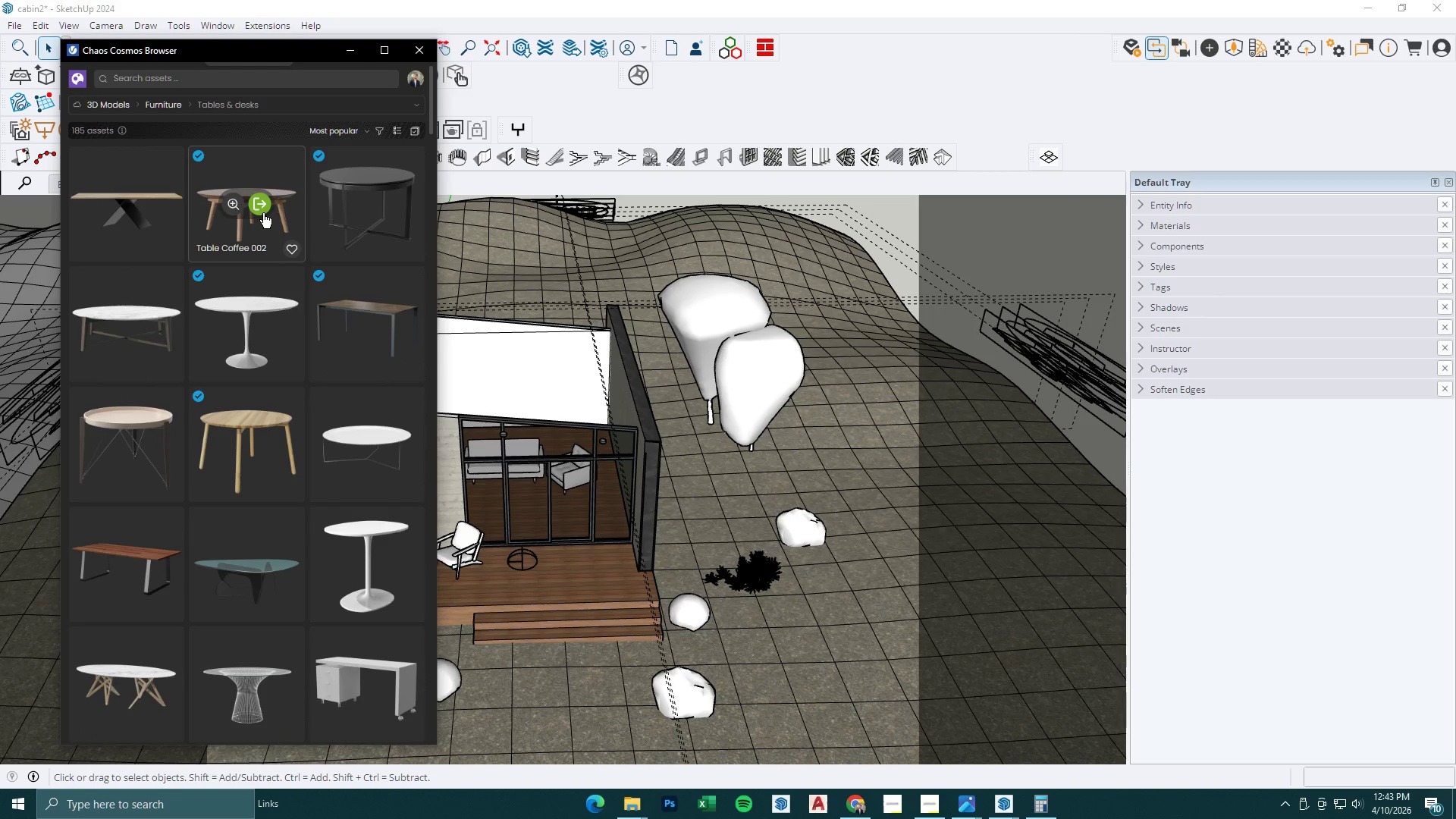 
left_click([263, 213])
 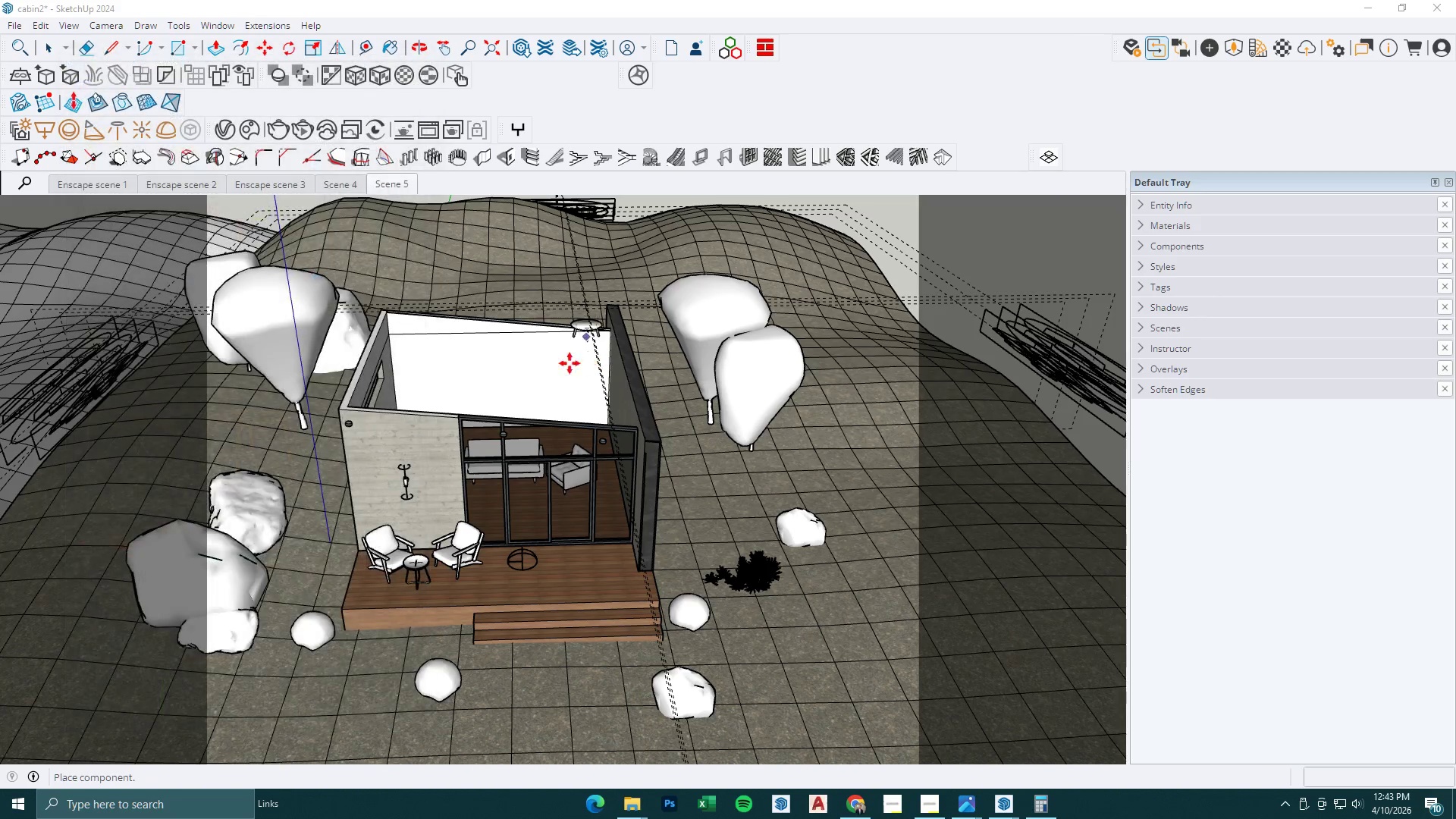 
scroll: coordinate [447, 297], scroll_direction: down, amount: 1.0
 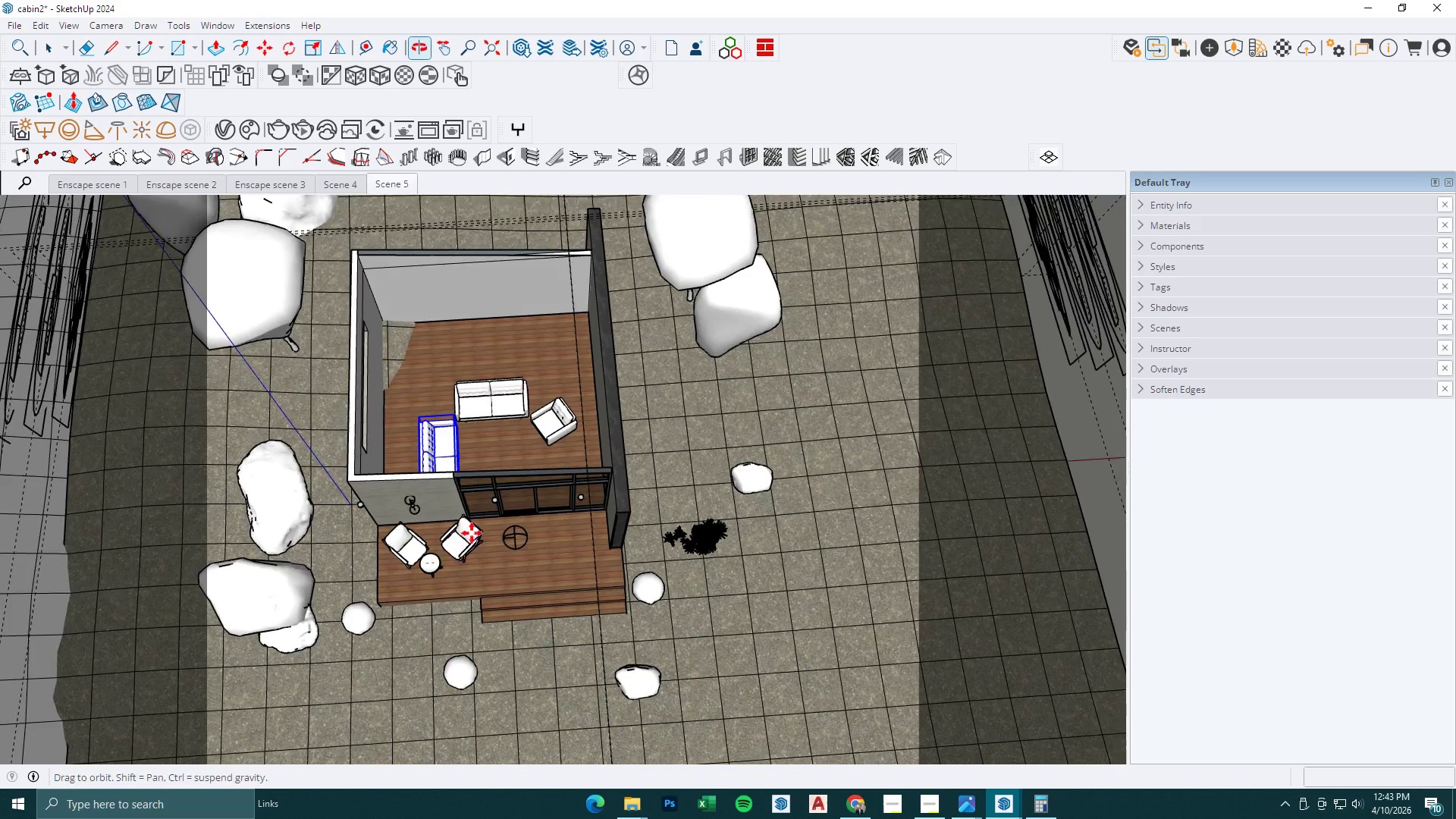 
scroll: coordinate [507, 469], scroll_direction: up, amount: 8.0
 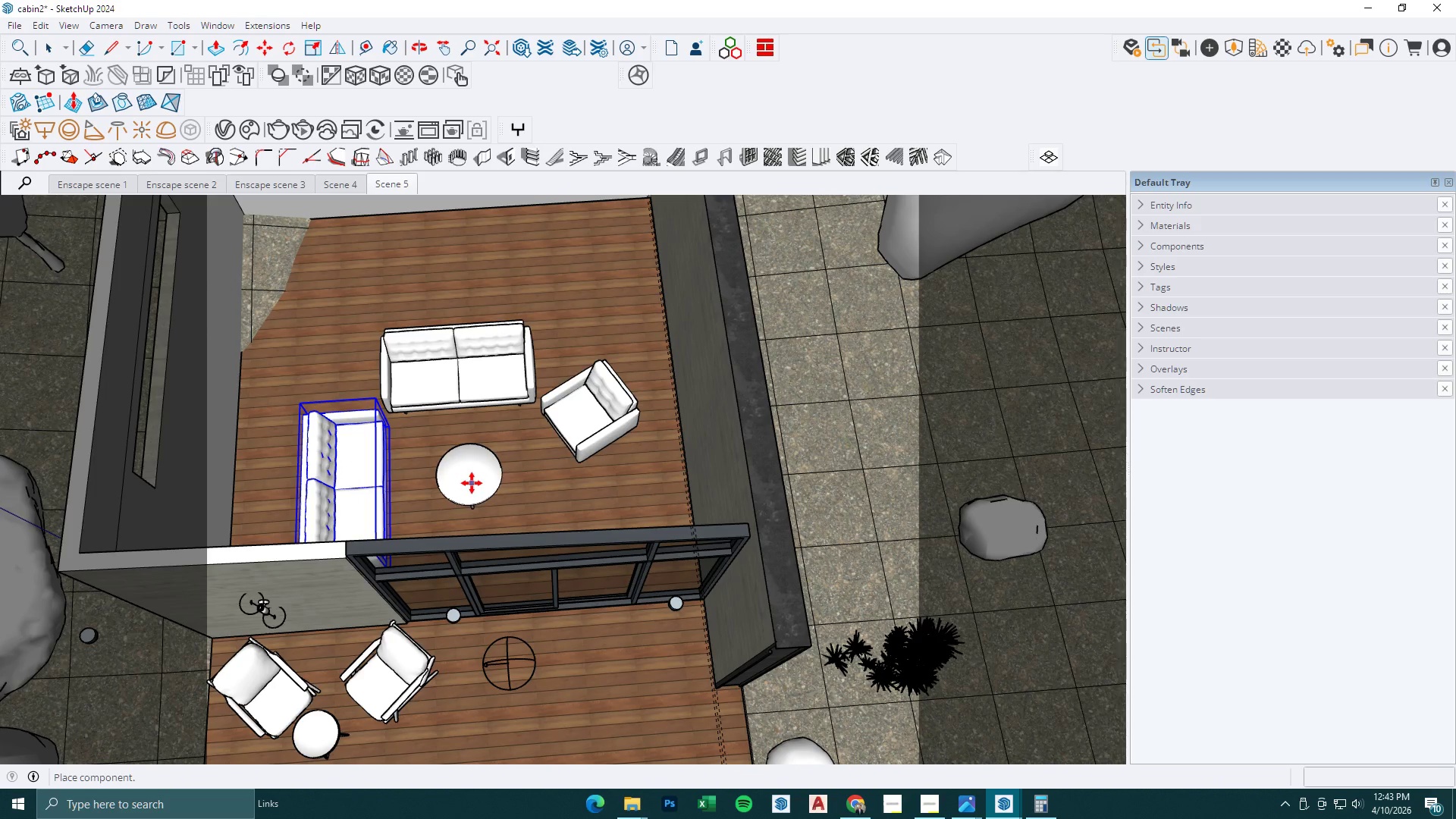 
left_click([472, 489])
 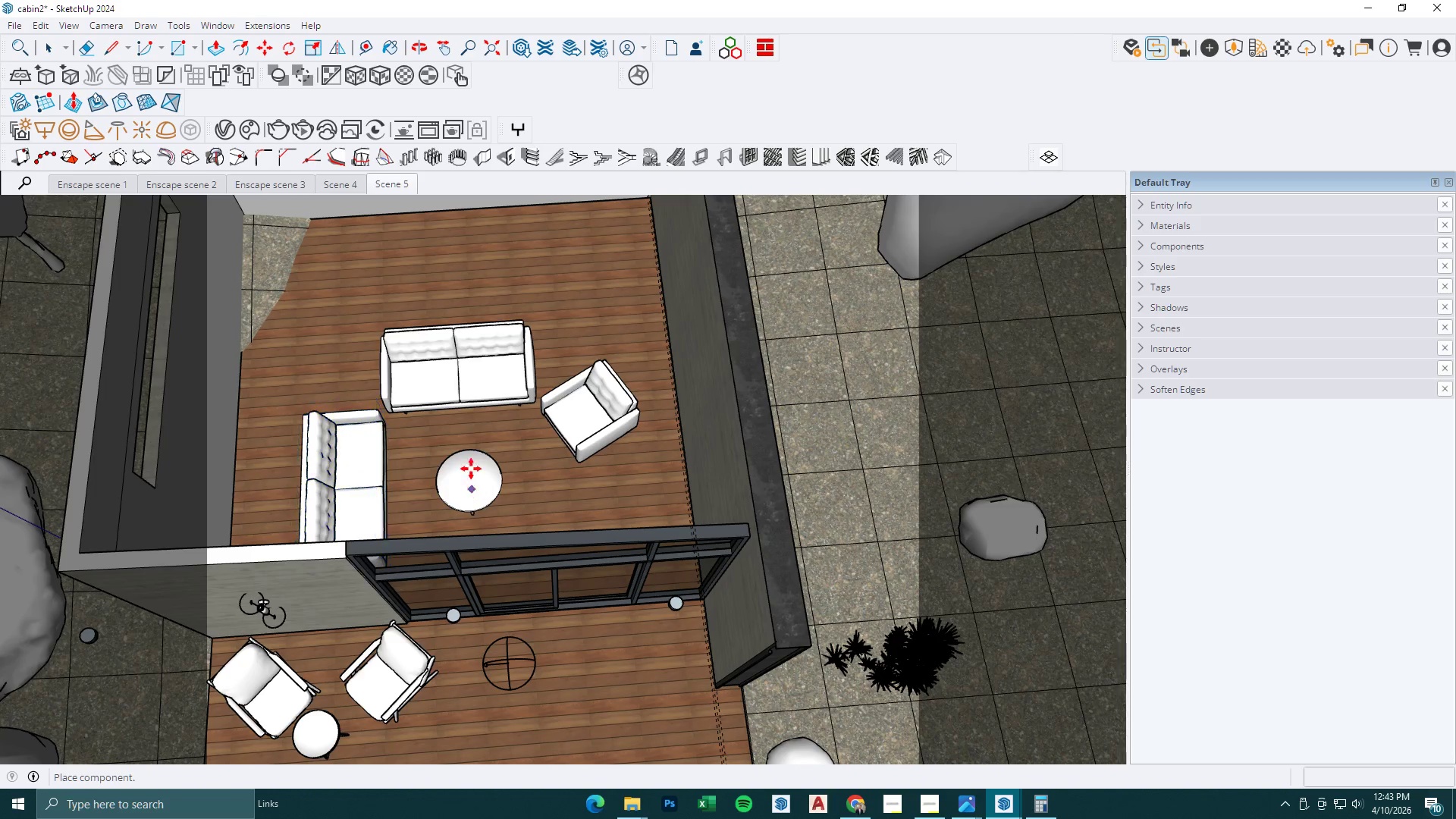 
scroll: coordinate [504, 416], scroll_direction: down, amount: 8.0
 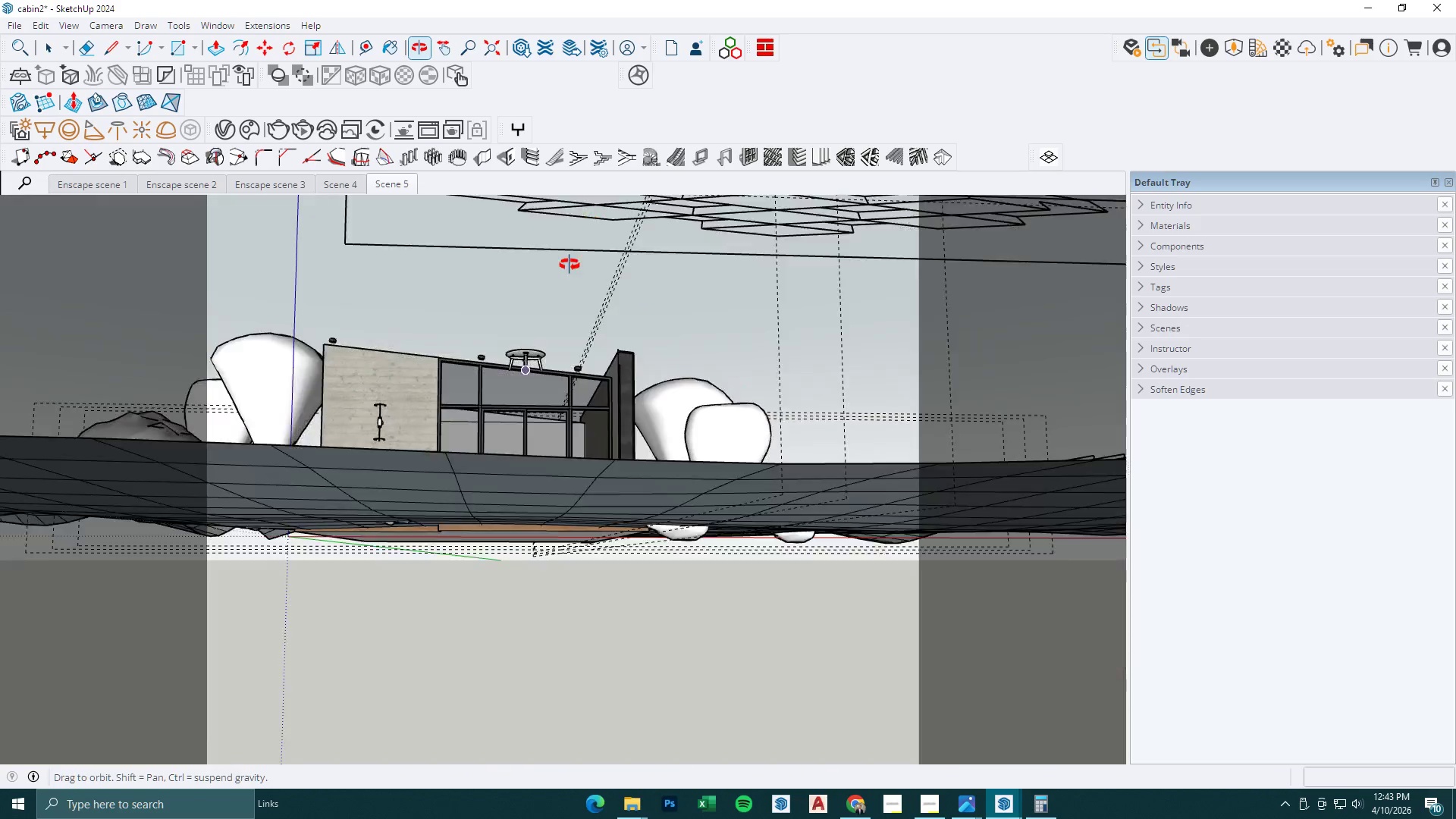 
key(Space)
 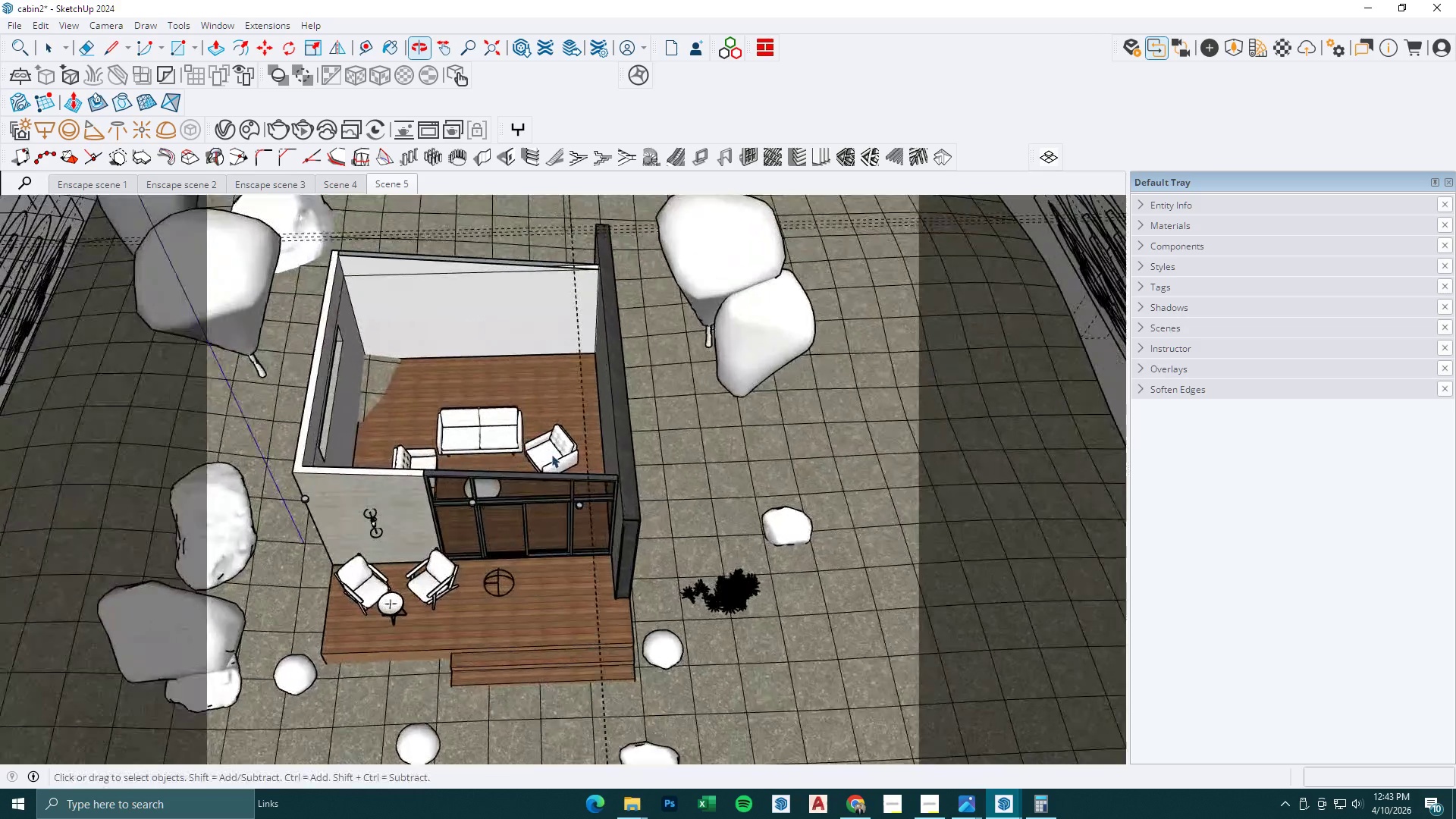 
key(Escape)
 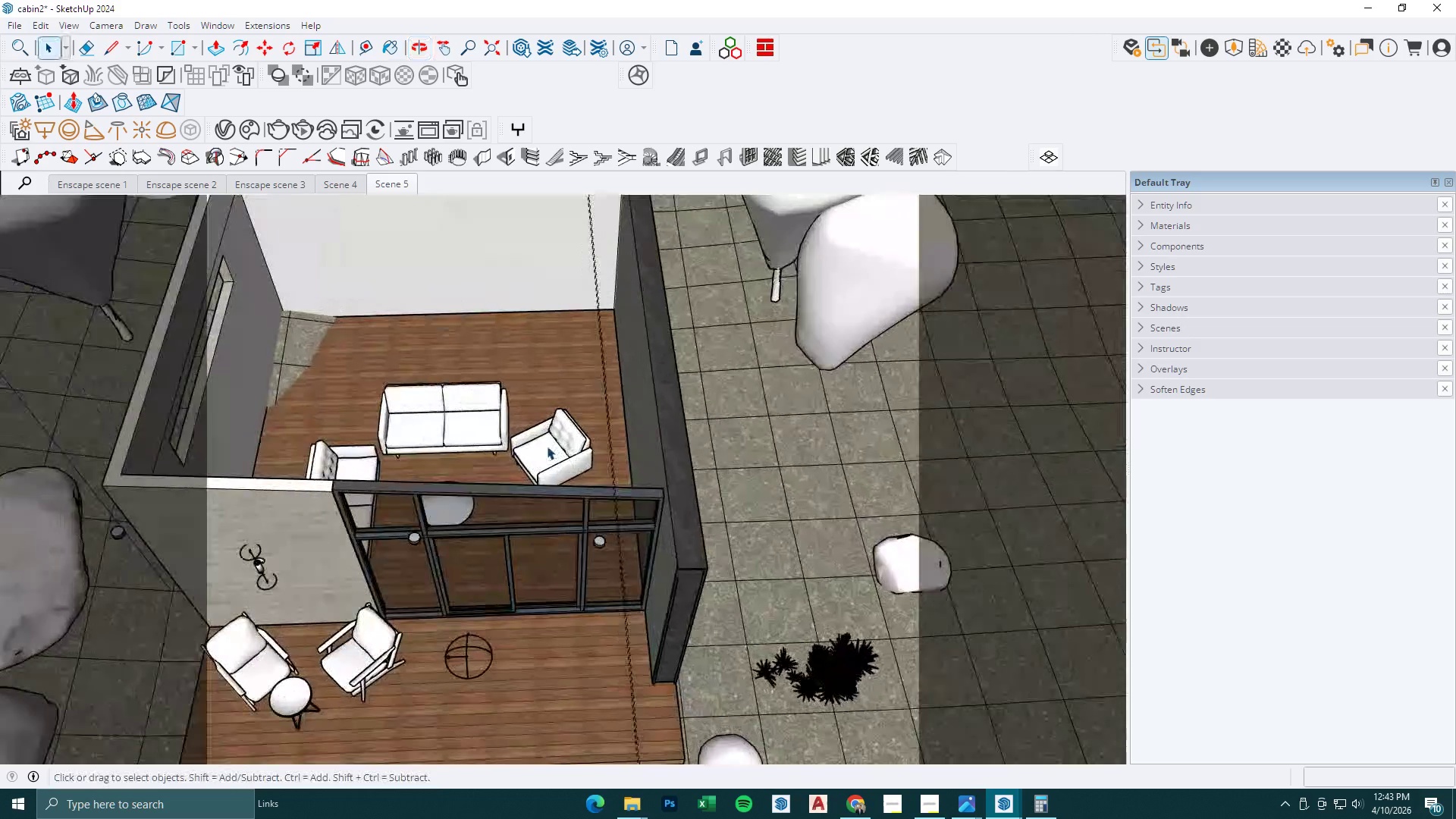 
key(Escape)
 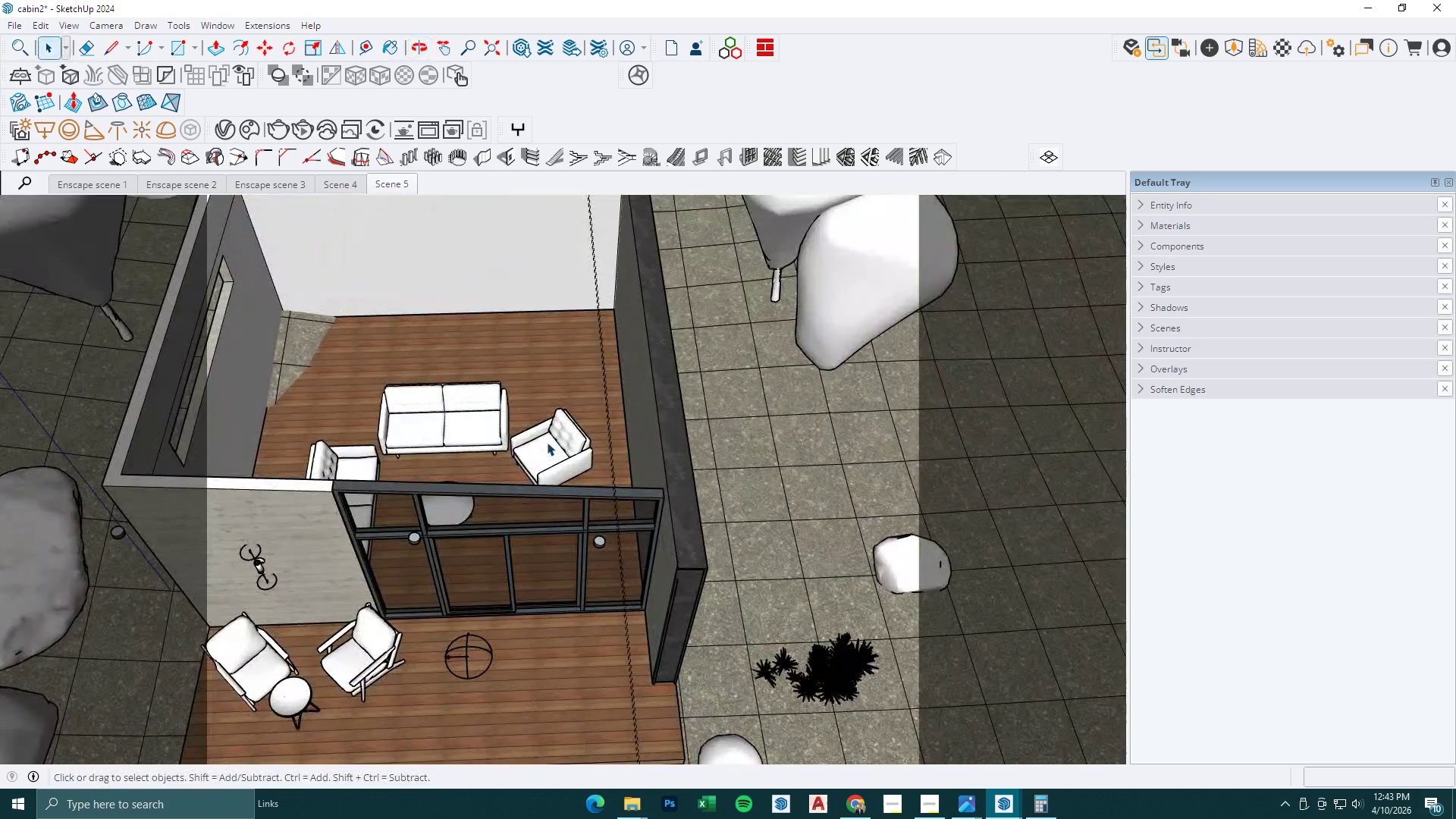 
left_click([547, 442])
 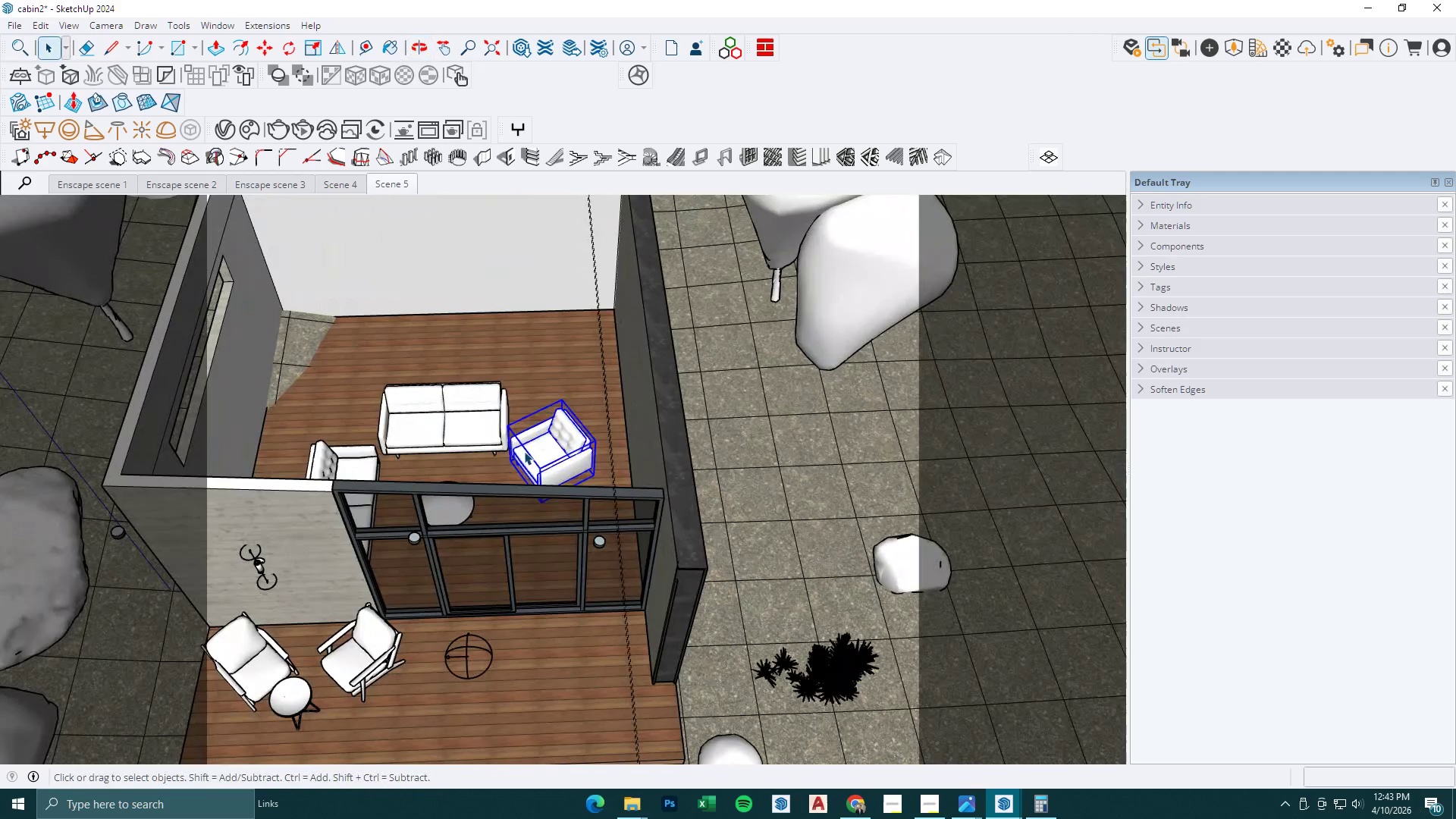 
scroll: coordinate [551, 454], scroll_direction: up, amount: 4.0
 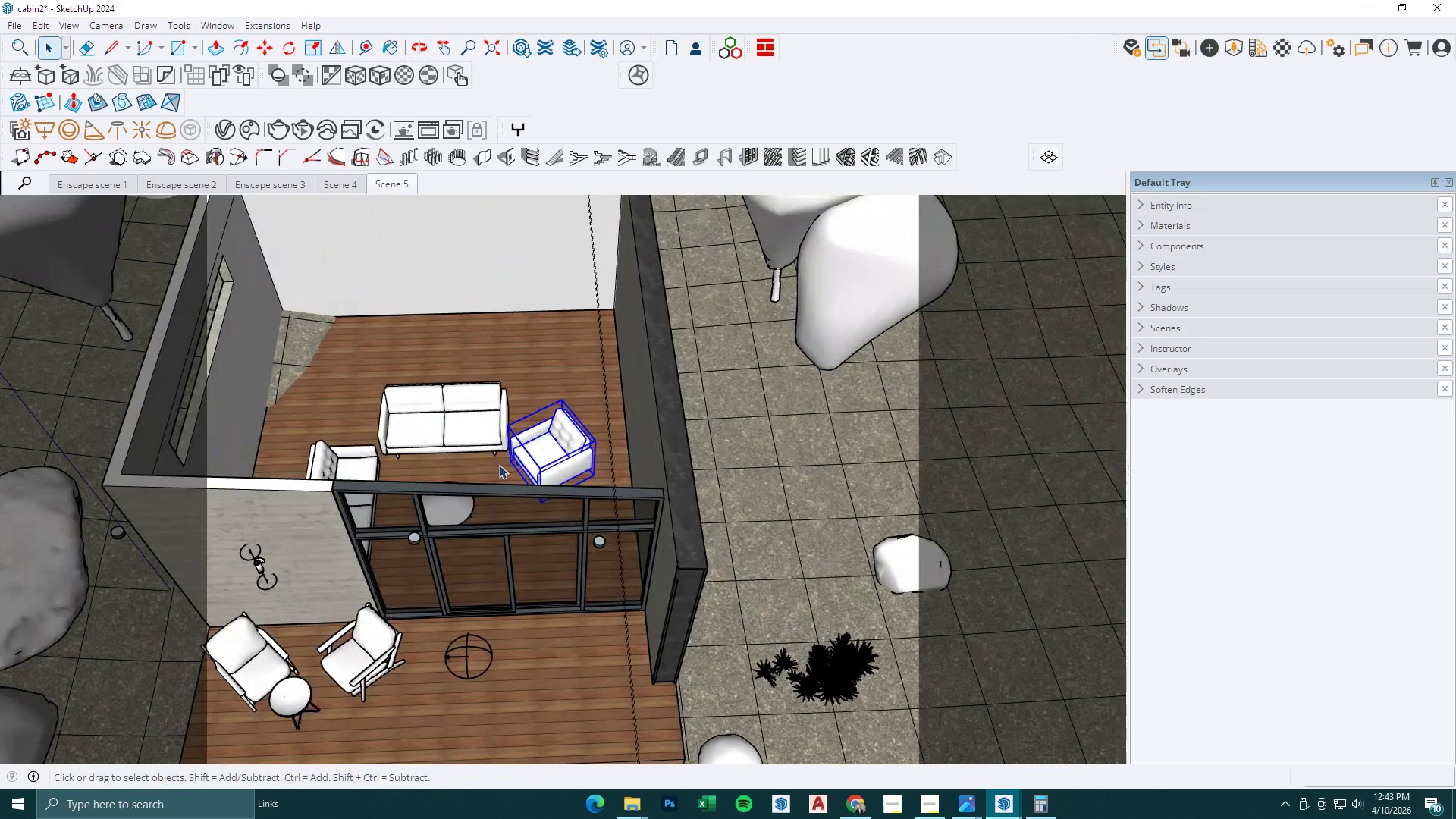 
key(M)
 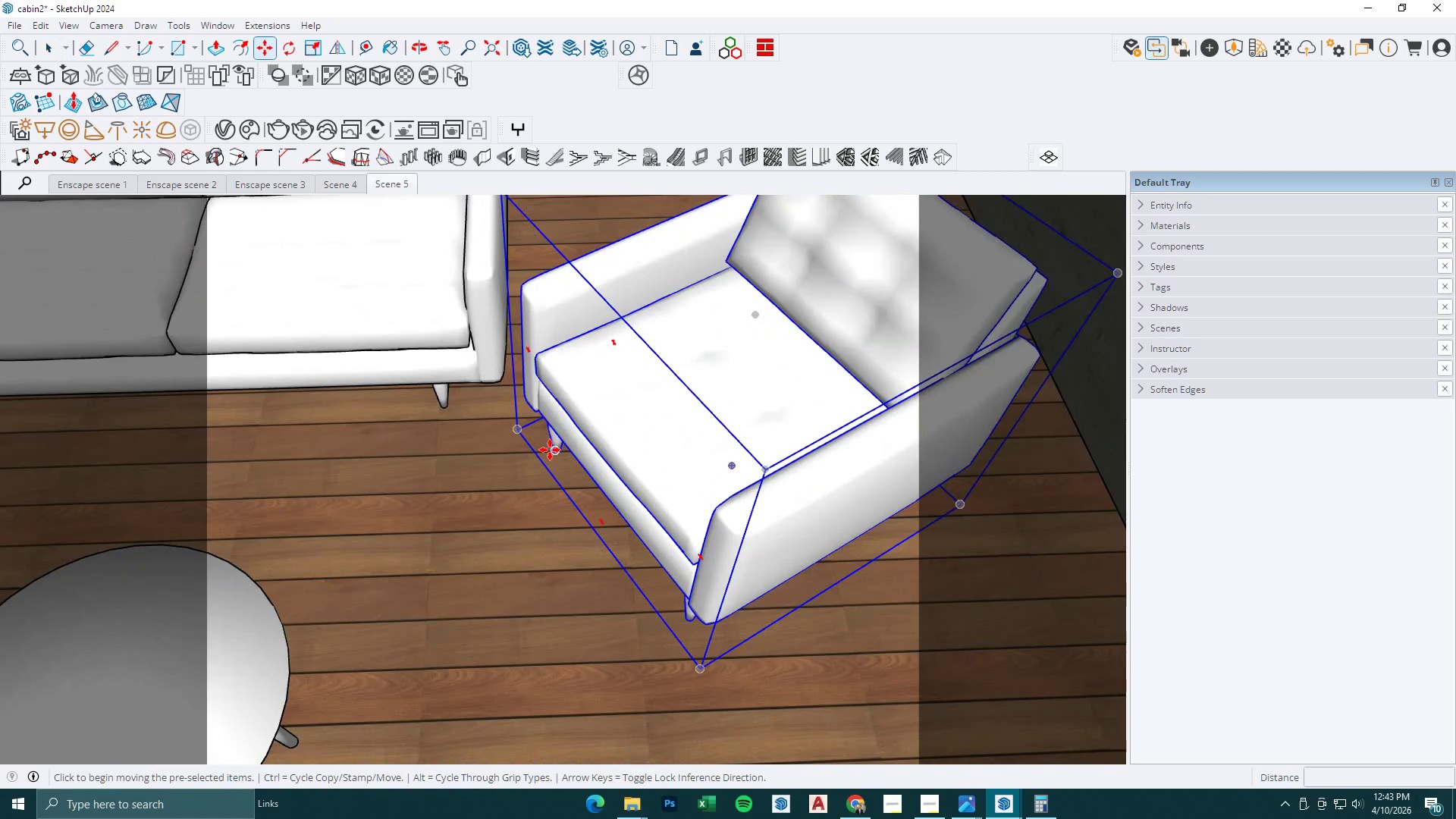 
scroll: coordinate [535, 466], scroll_direction: up, amount: 15.0
 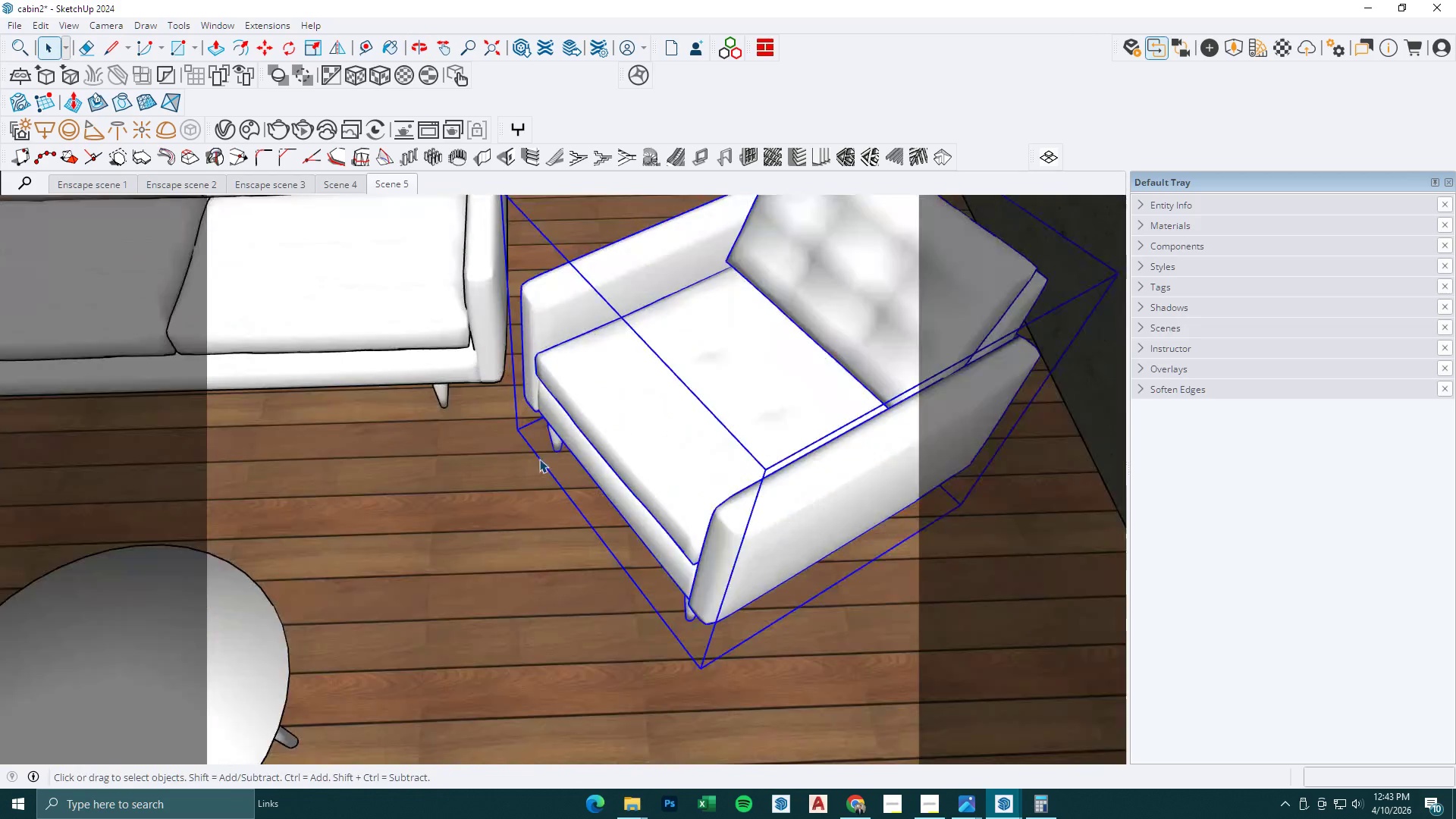 
left_click([550, 450])
 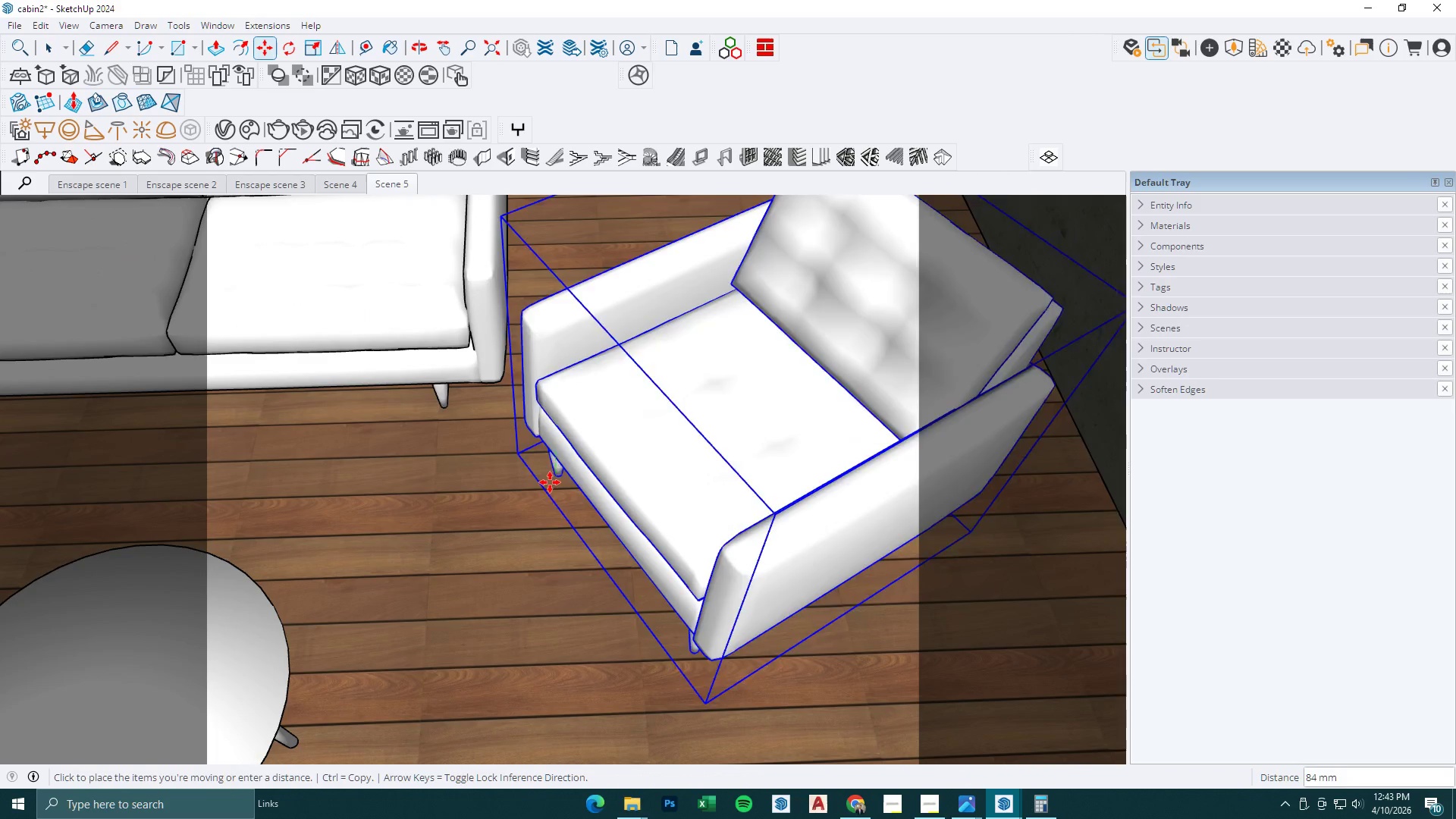 
hold_key(key=ShiftLeft, duration=1.5)
 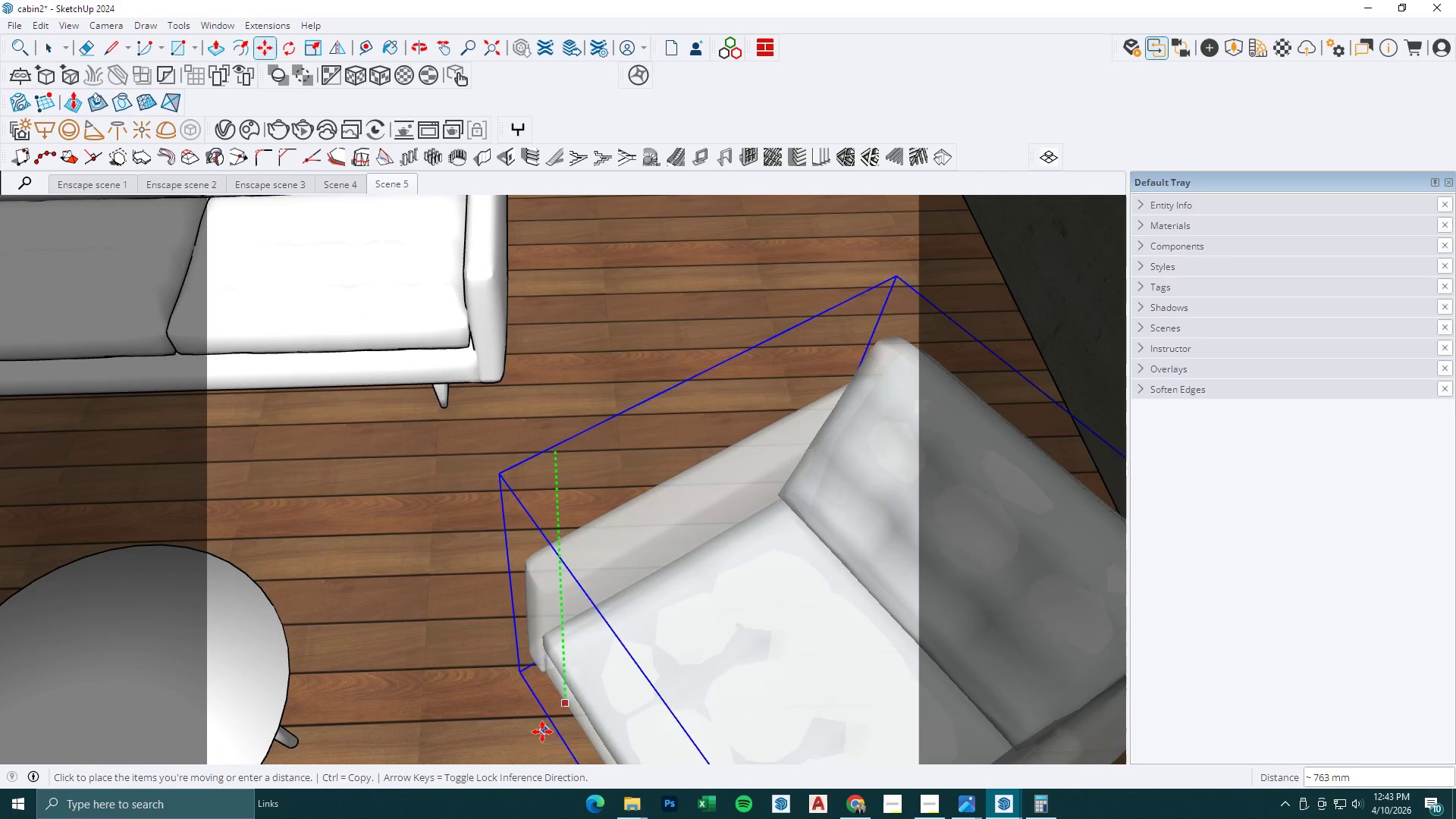 
hold_key(key=ShiftLeft, duration=1.51)
 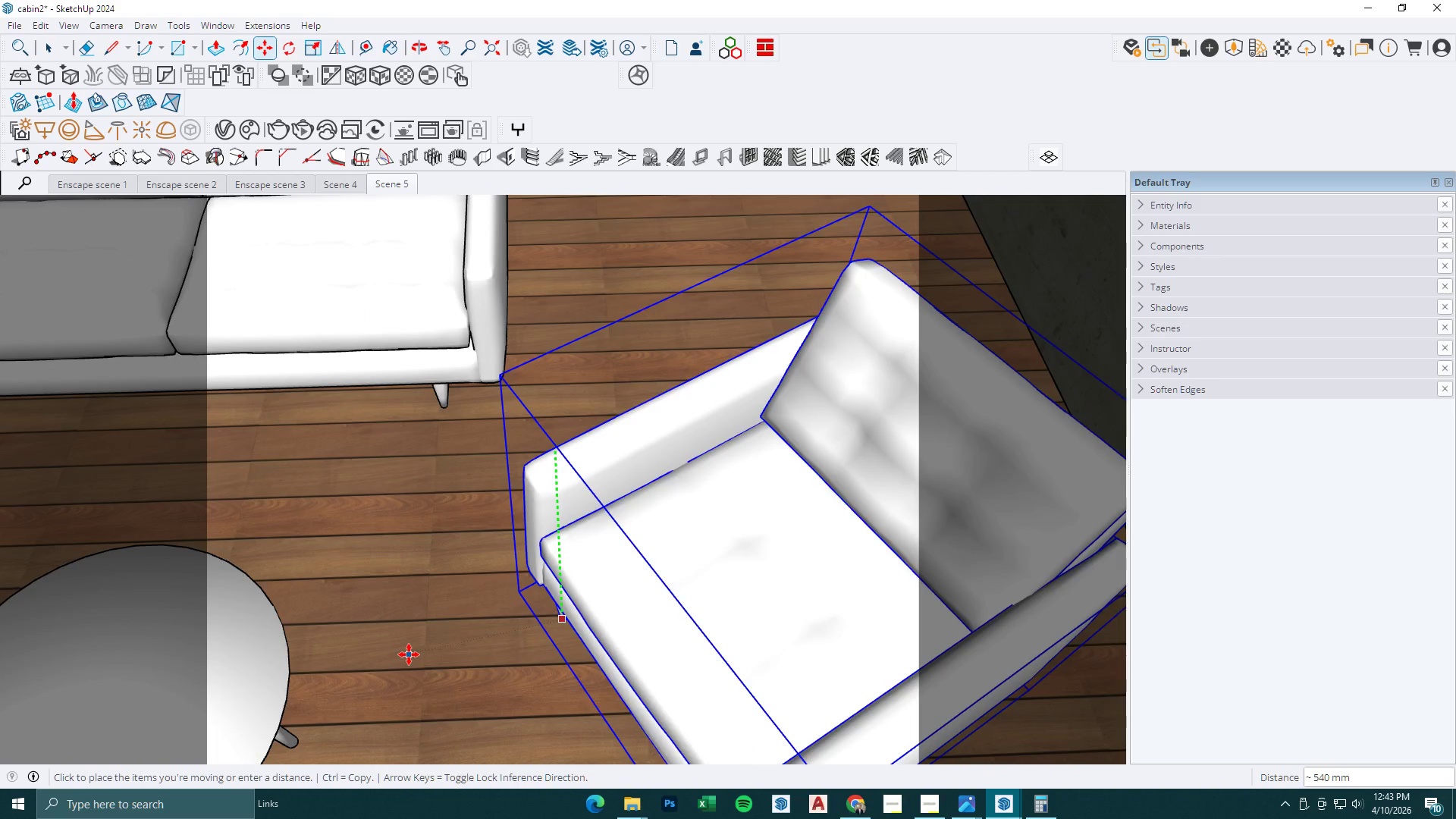 
hold_key(key=ShiftLeft, duration=0.88)
left_click([409, 654])
 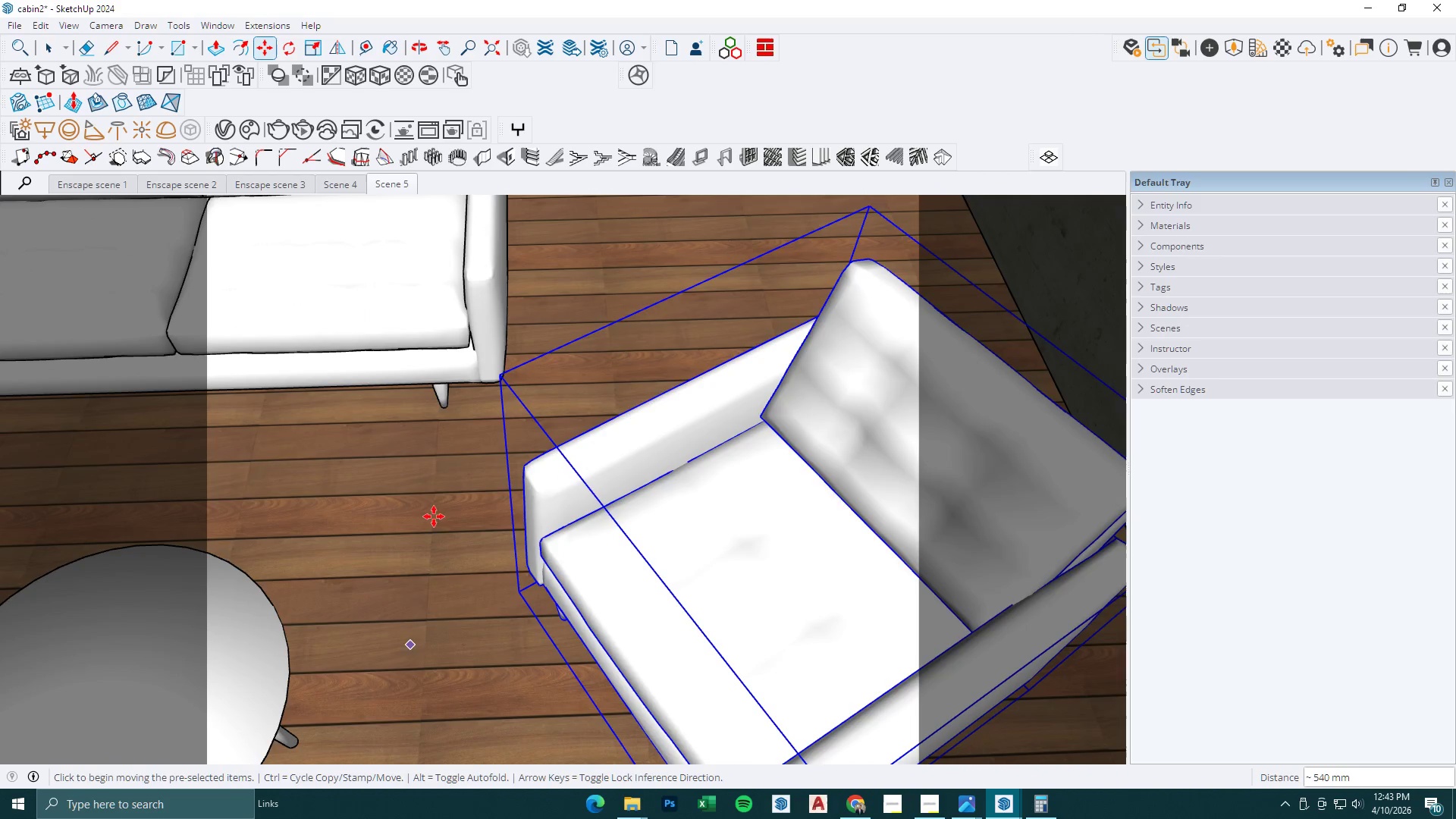 
scroll: coordinate [491, 463], scroll_direction: up, amount: 12.0
 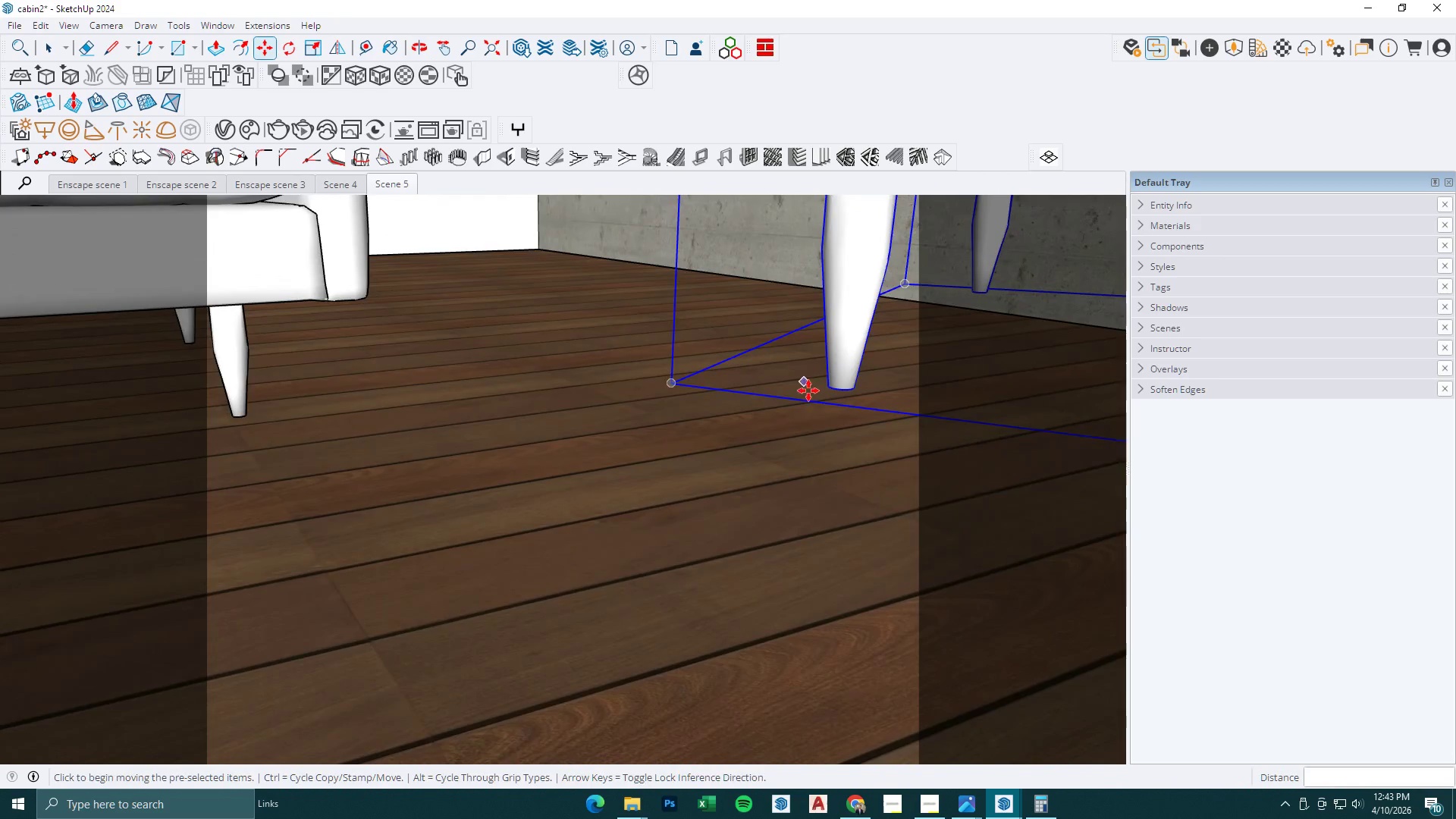 
left_click([834, 391])
 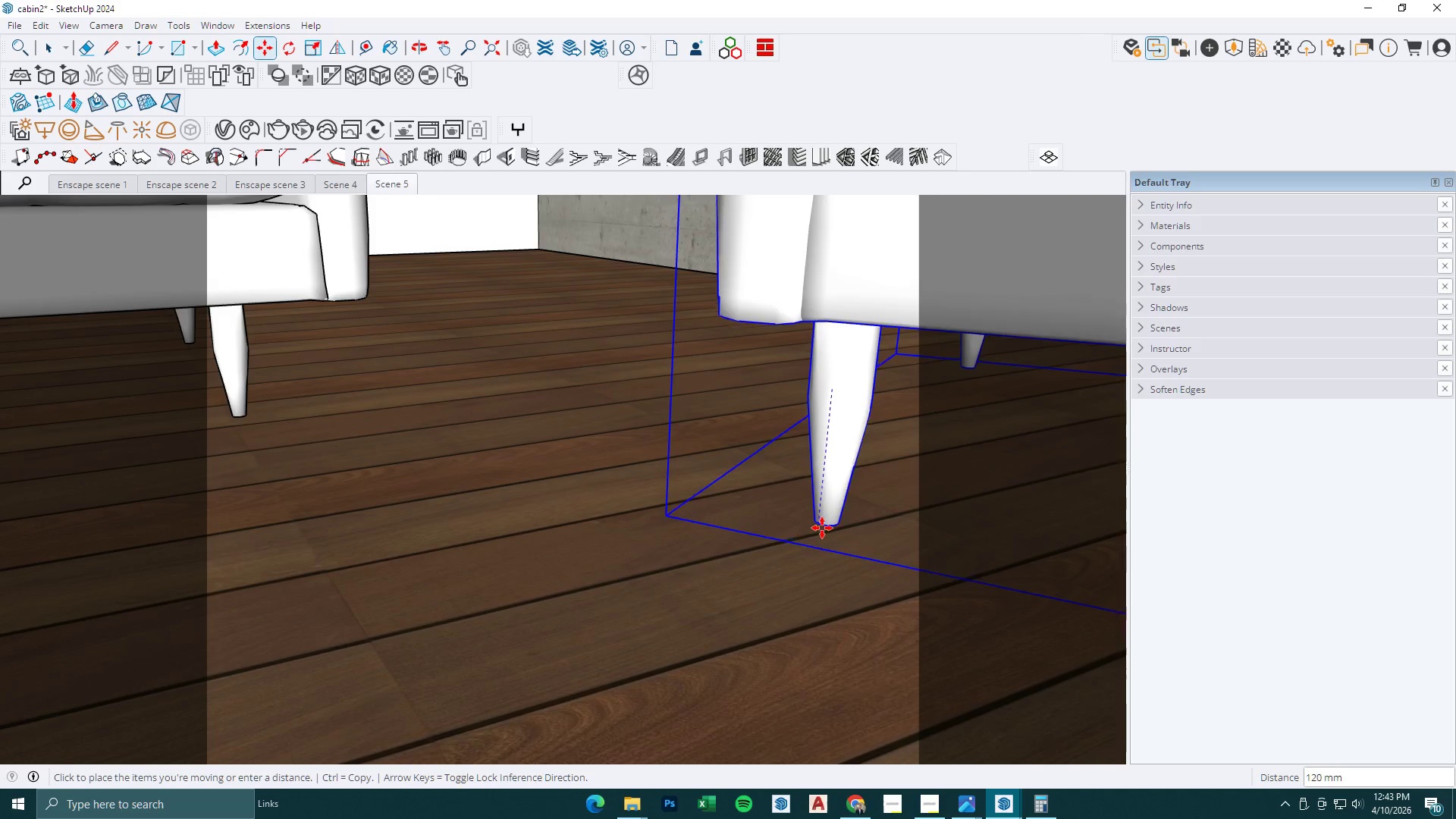 
hold_key(key=ShiftLeft, duration=0.39)
 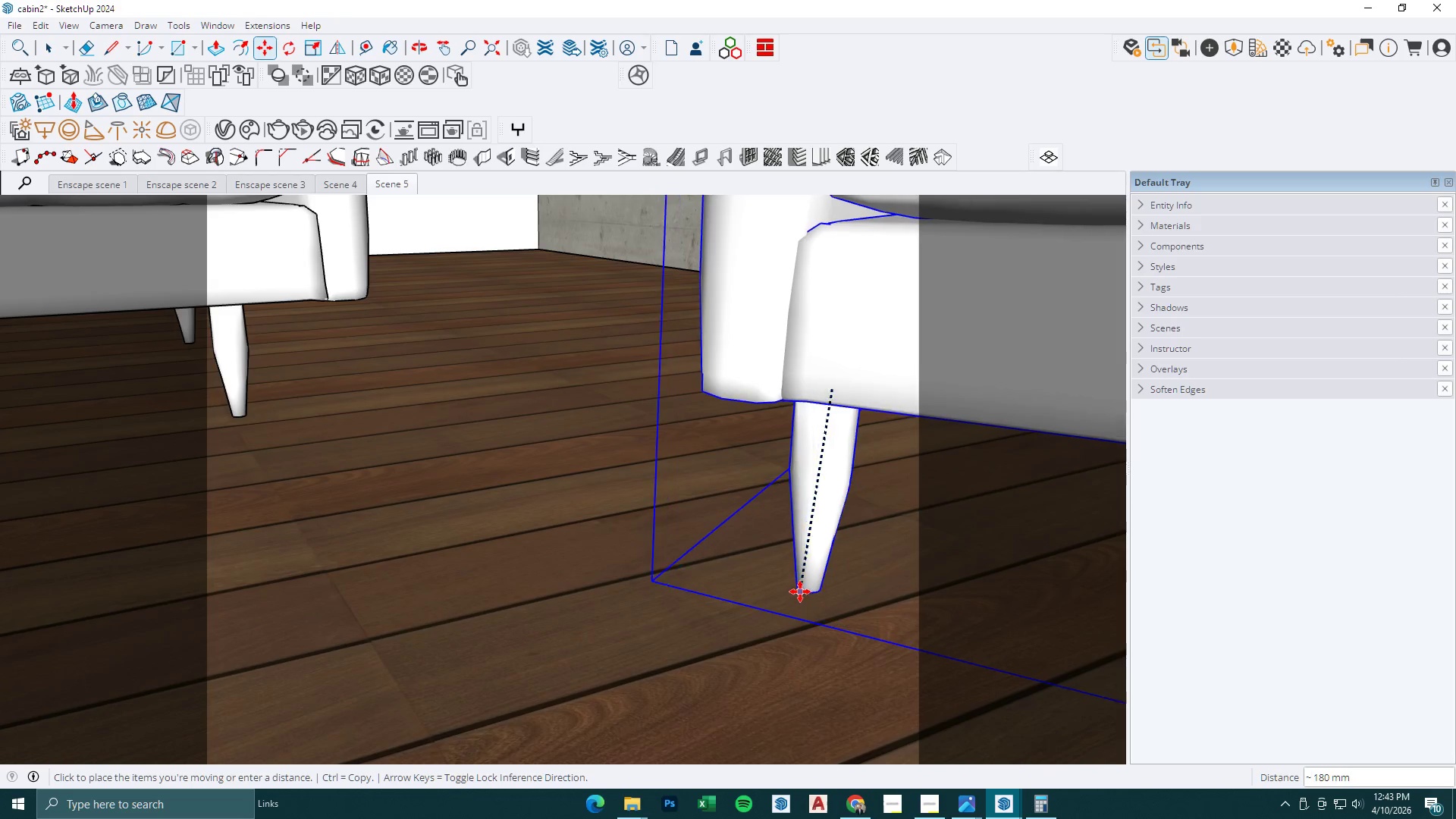 
key(Shift+ShiftLeft)
 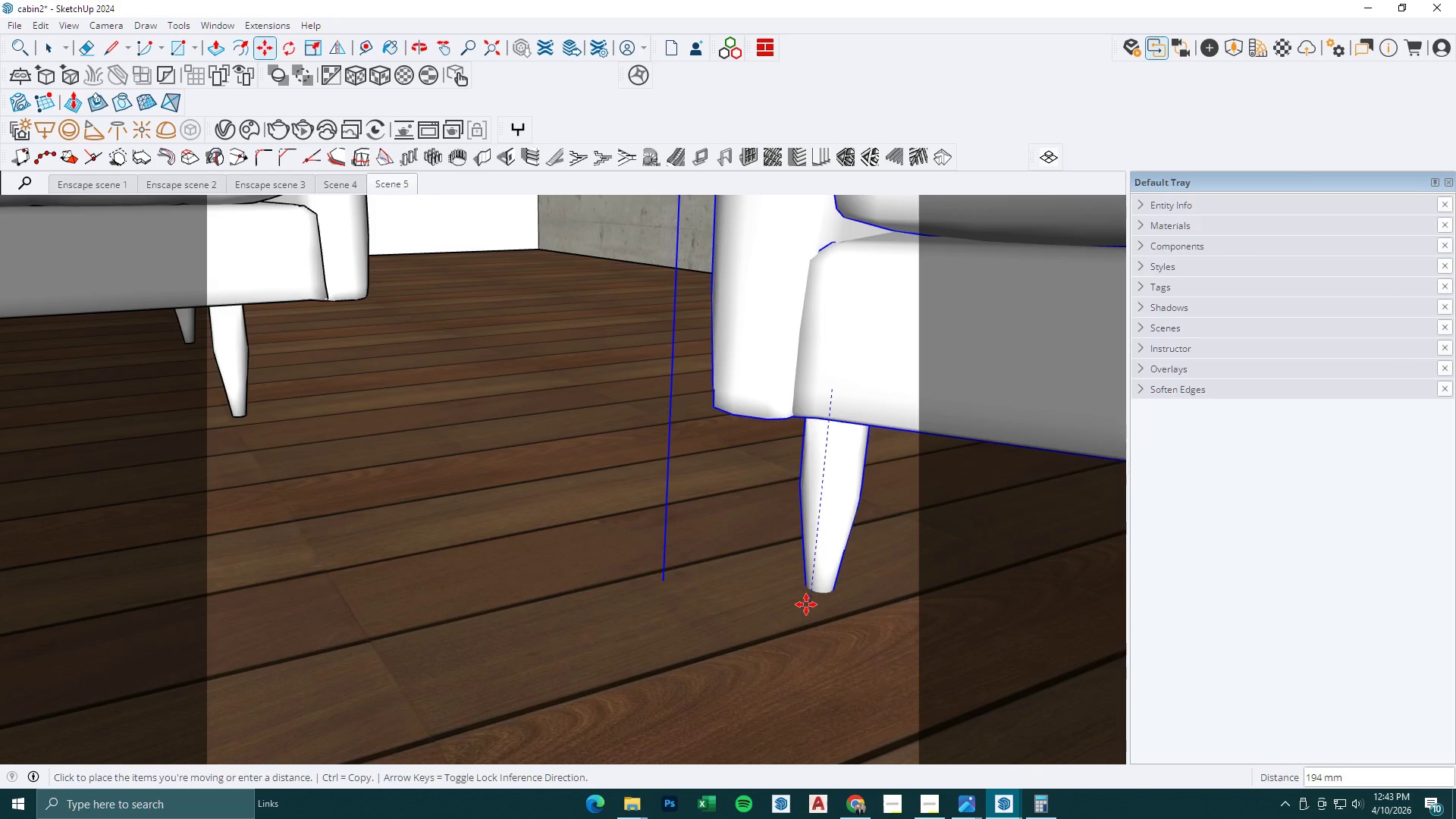 
hold_key(key=ShiftLeft, duration=0.72)
left_click([806, 626])
 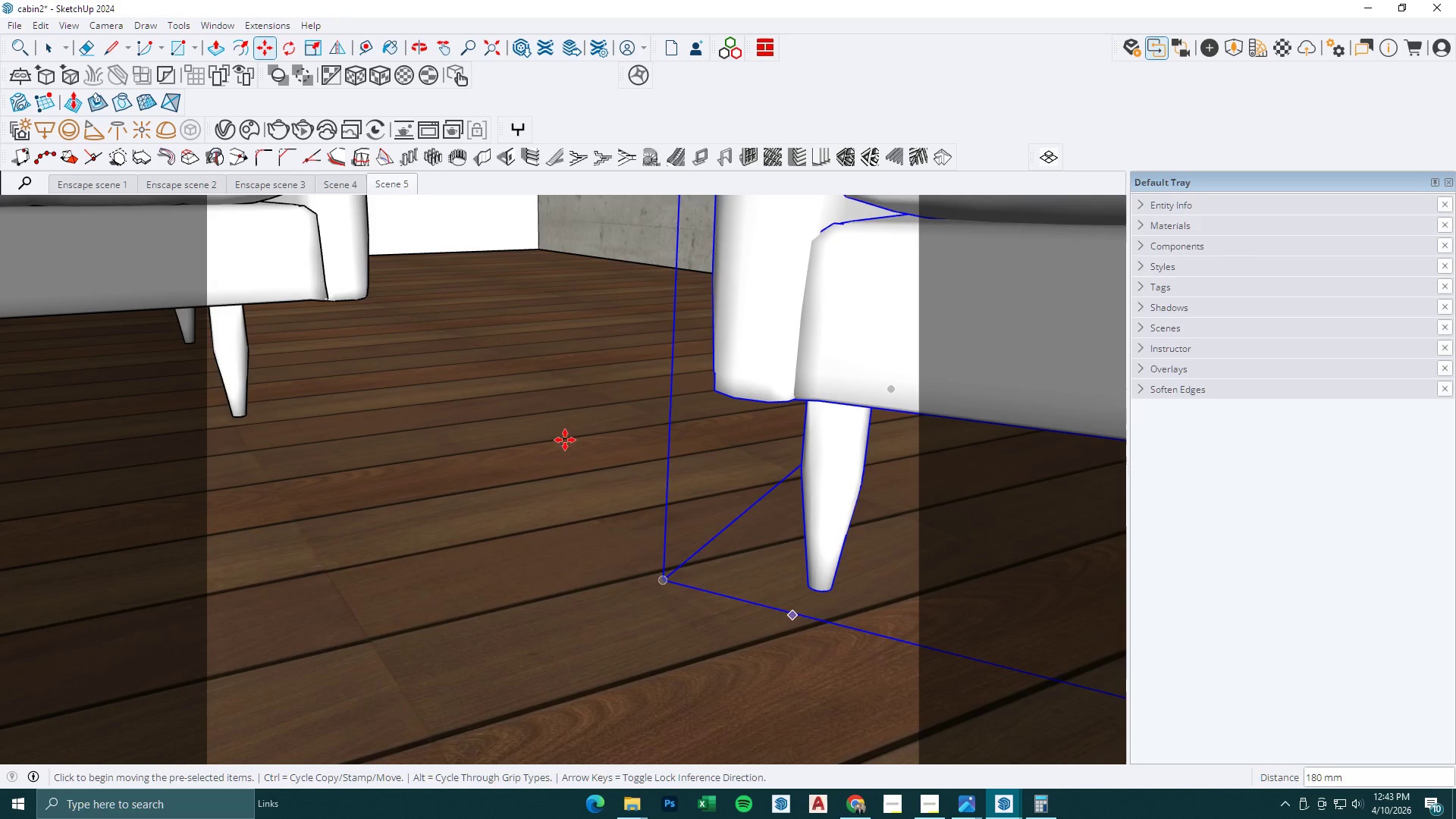 
key(Space)
 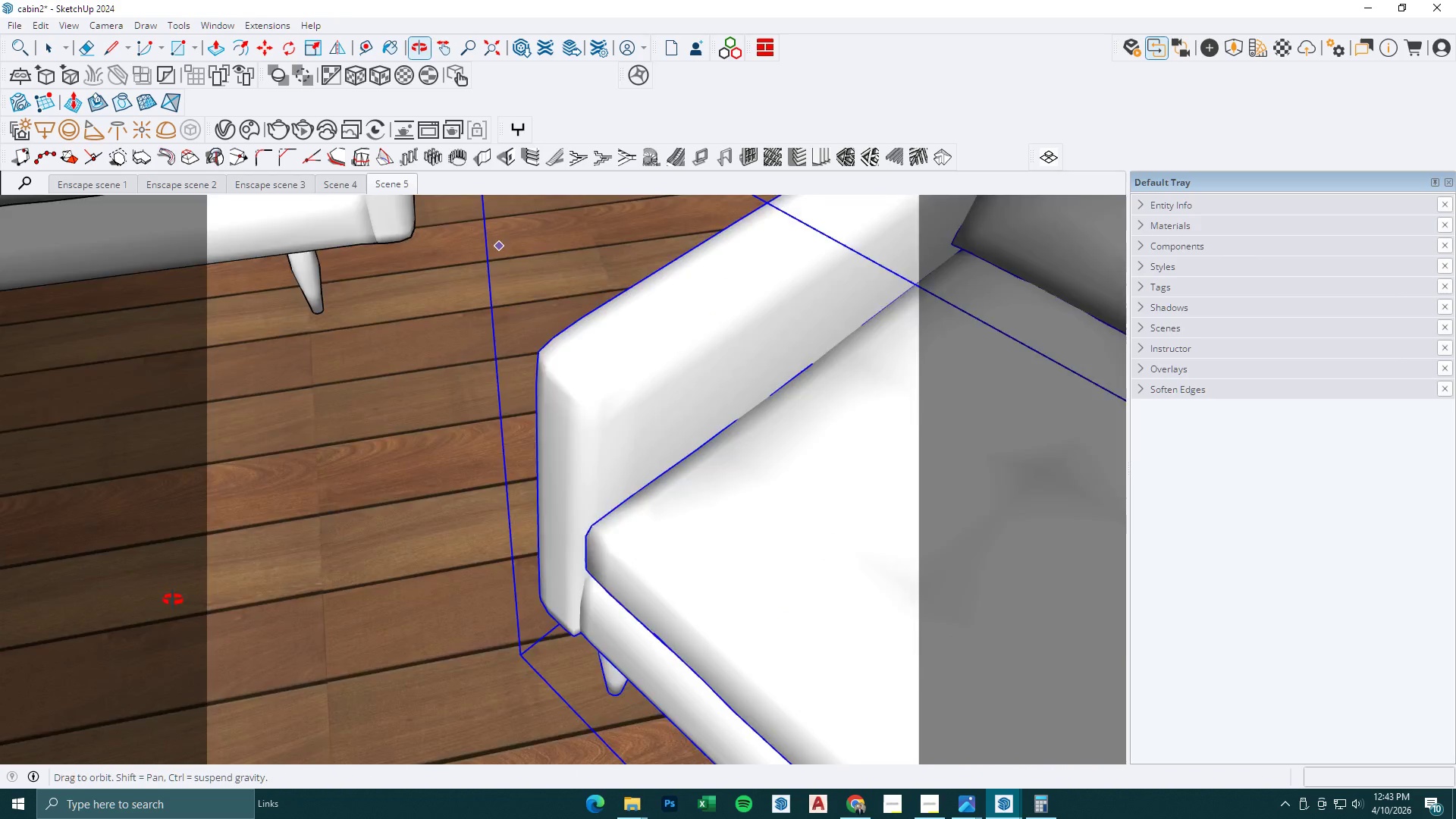 
scroll: coordinate [440, 377], scroll_direction: down, amount: 2.0
 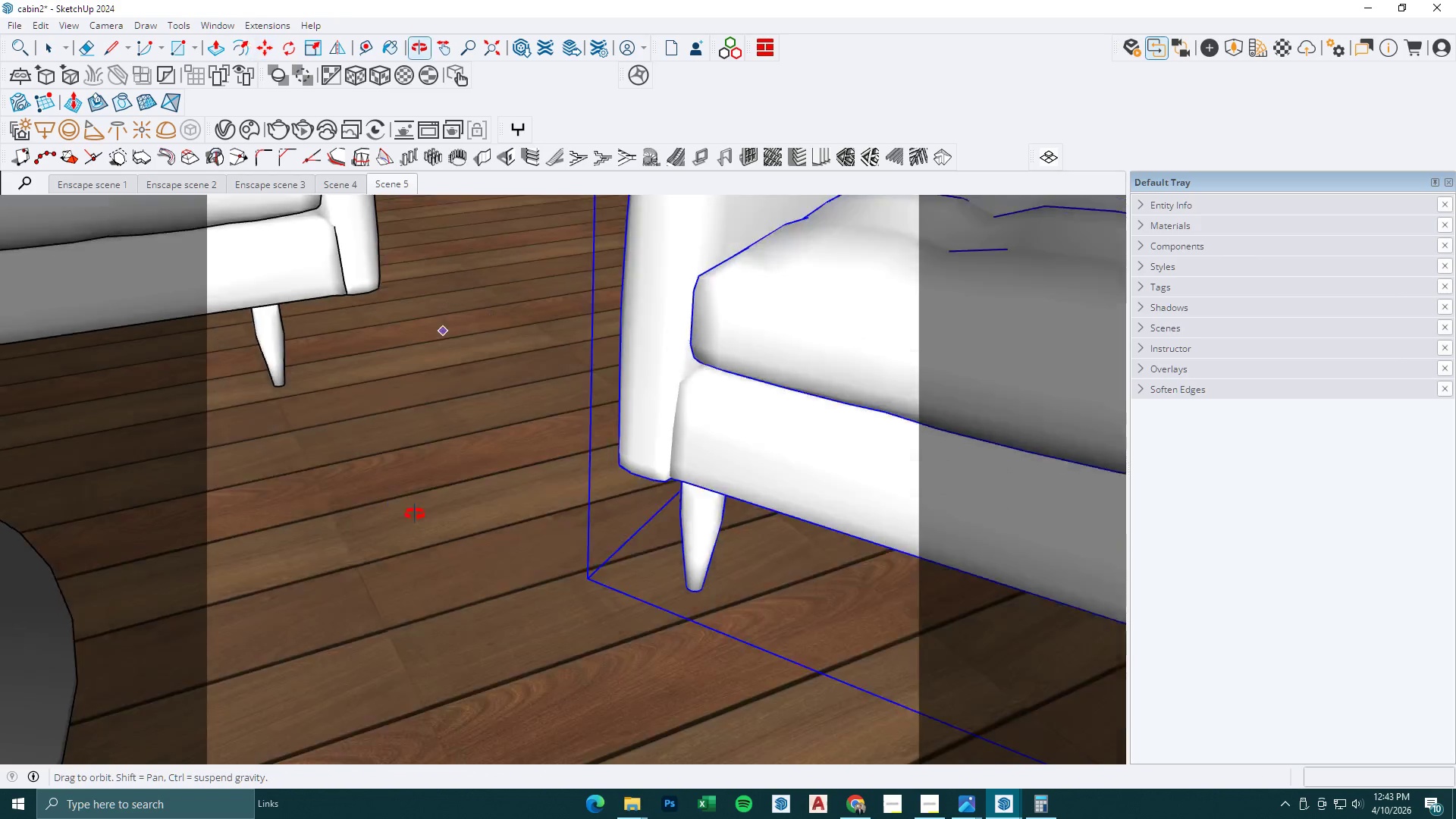 
key(Escape)
 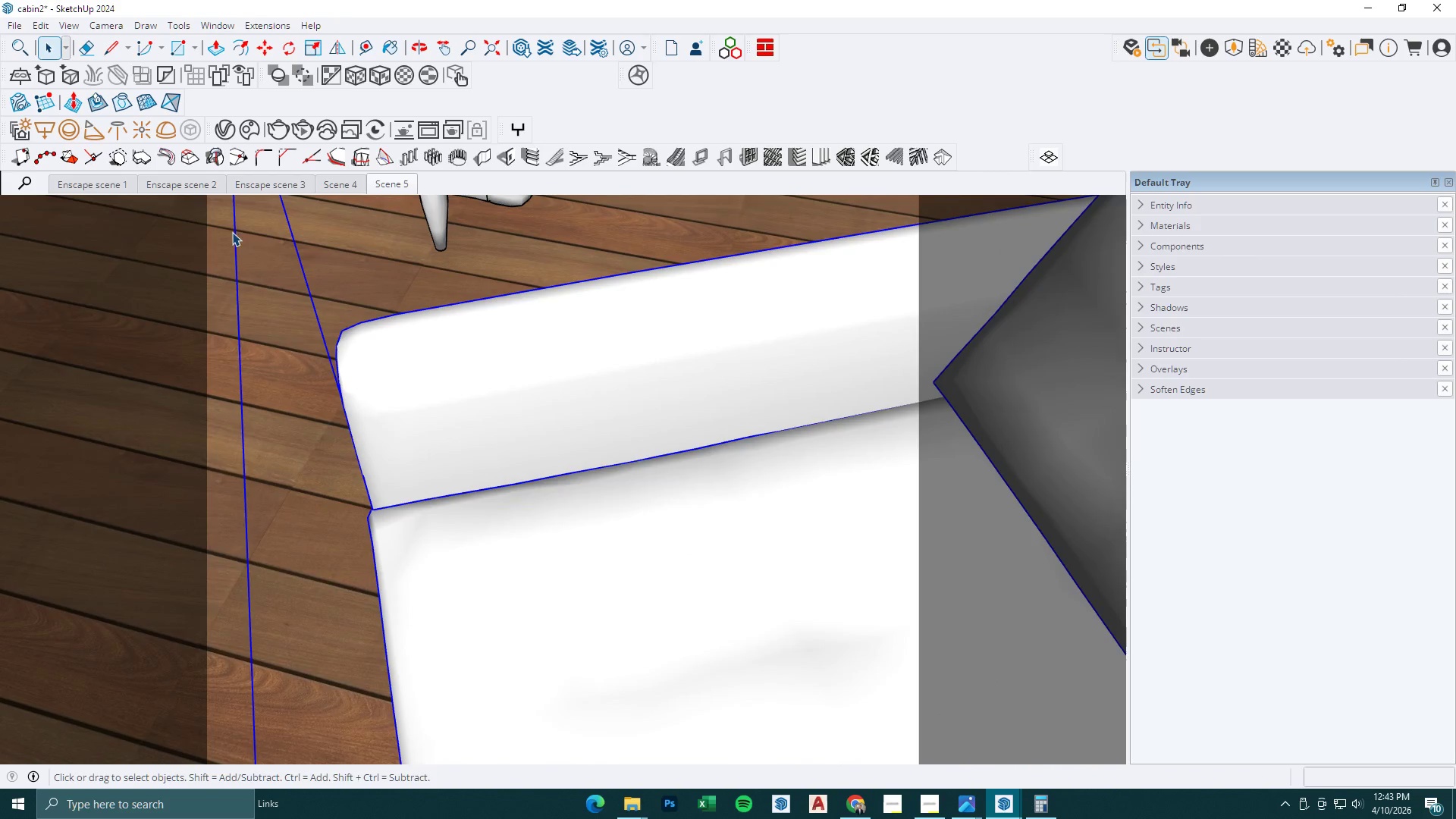 
key(Escape)
 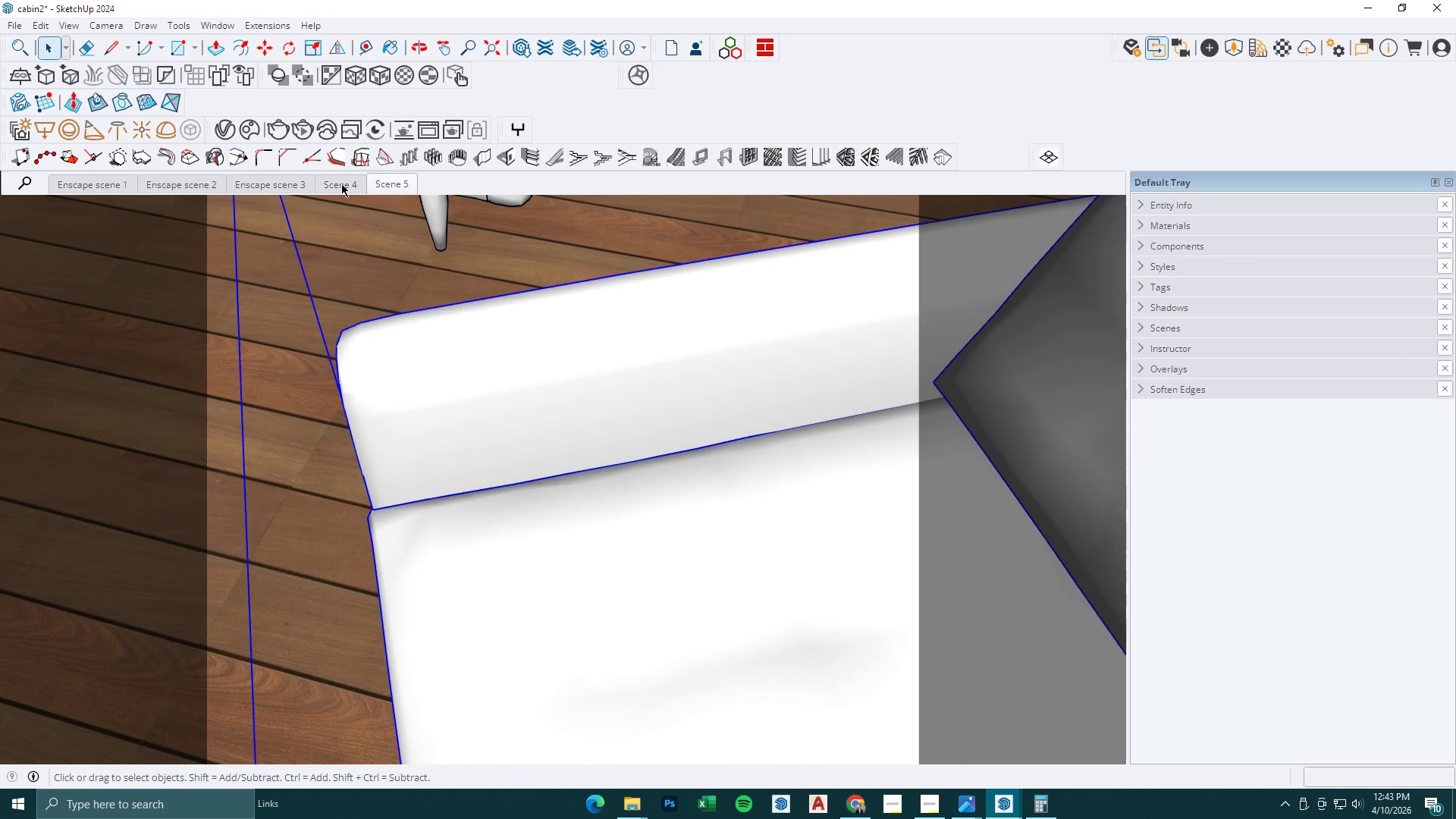 
key(Escape)
 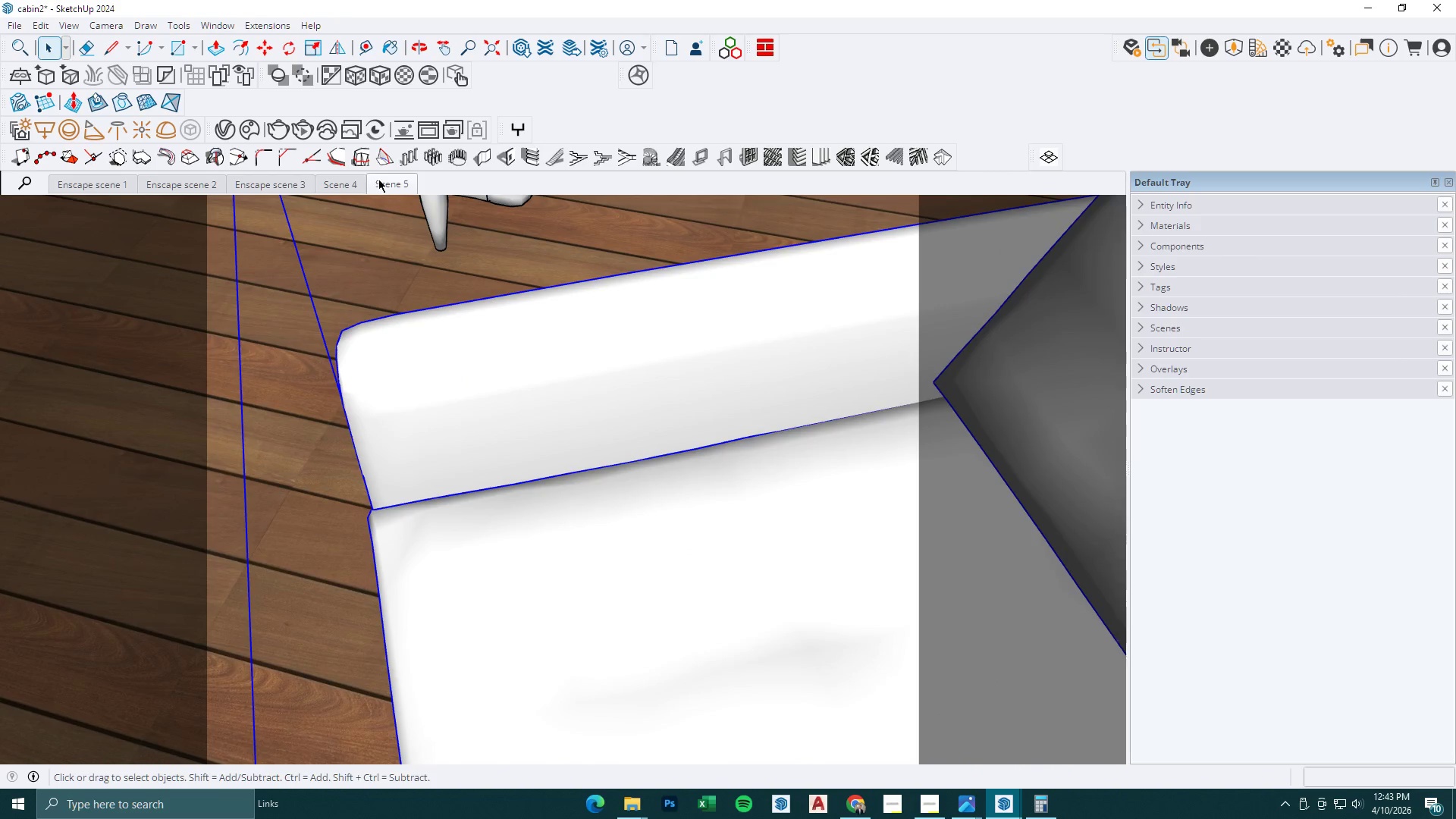 
left_click([401, 184])
 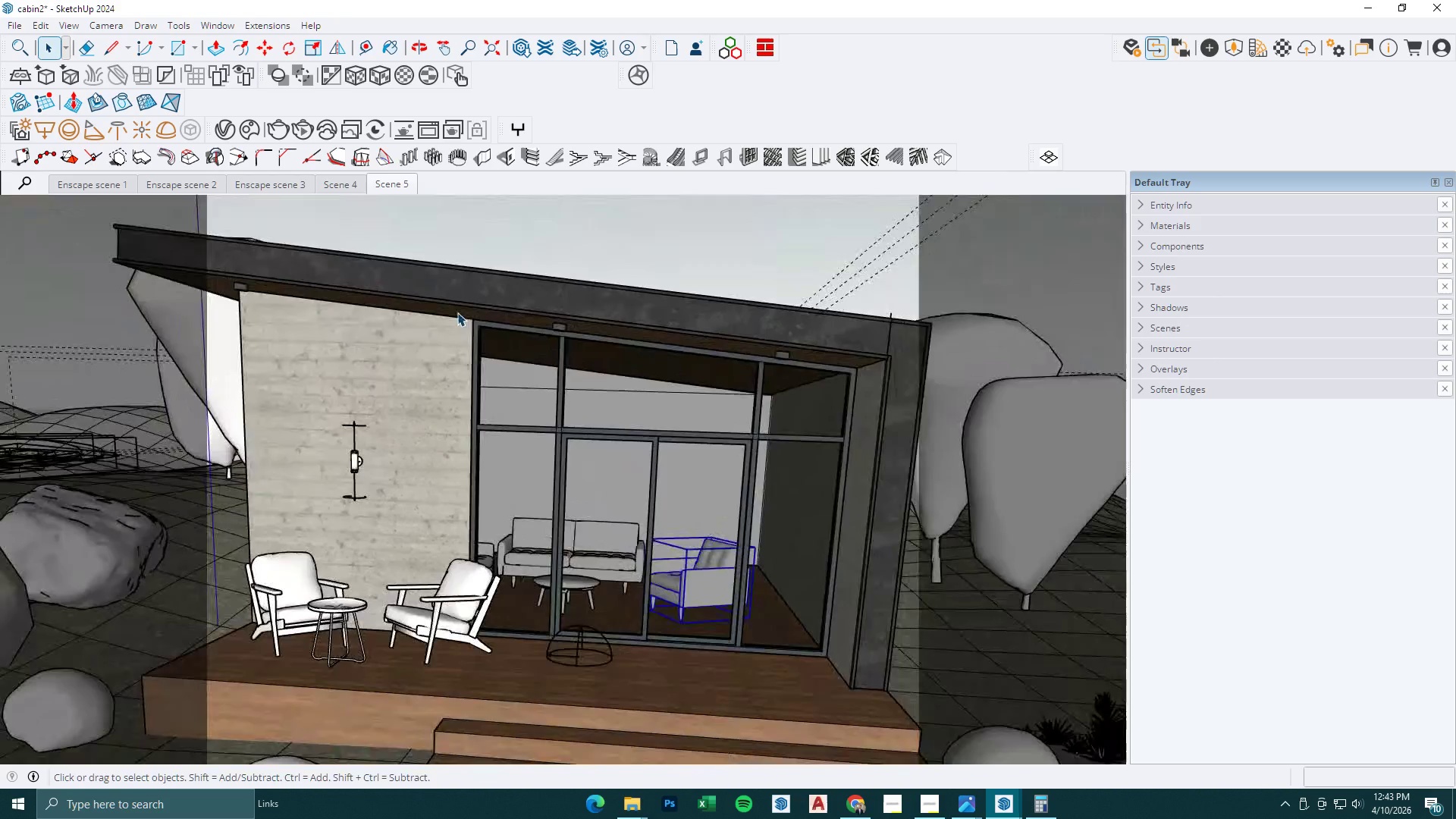 
left_click([619, 258])
 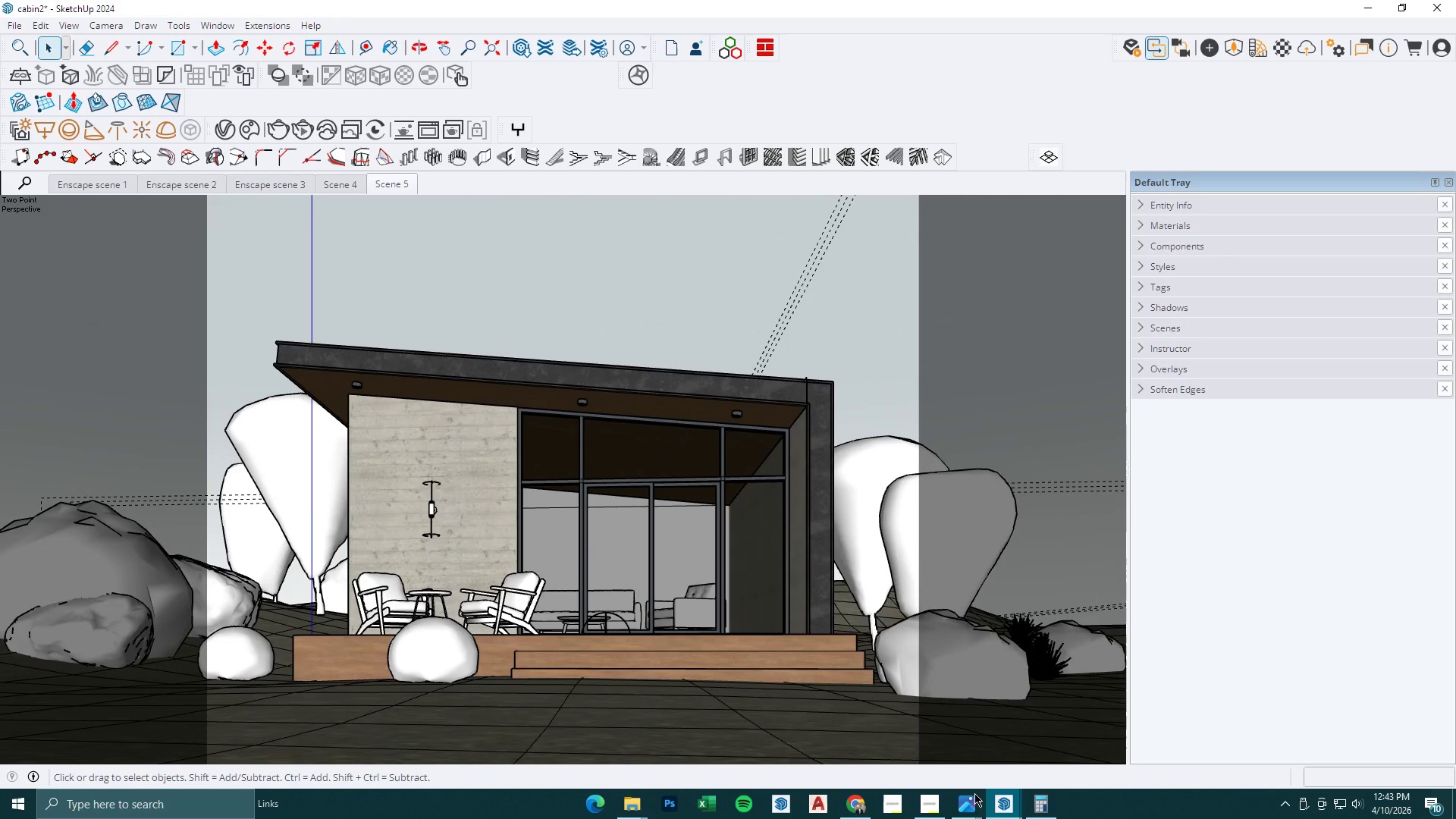 
left_click([1013, 803])
 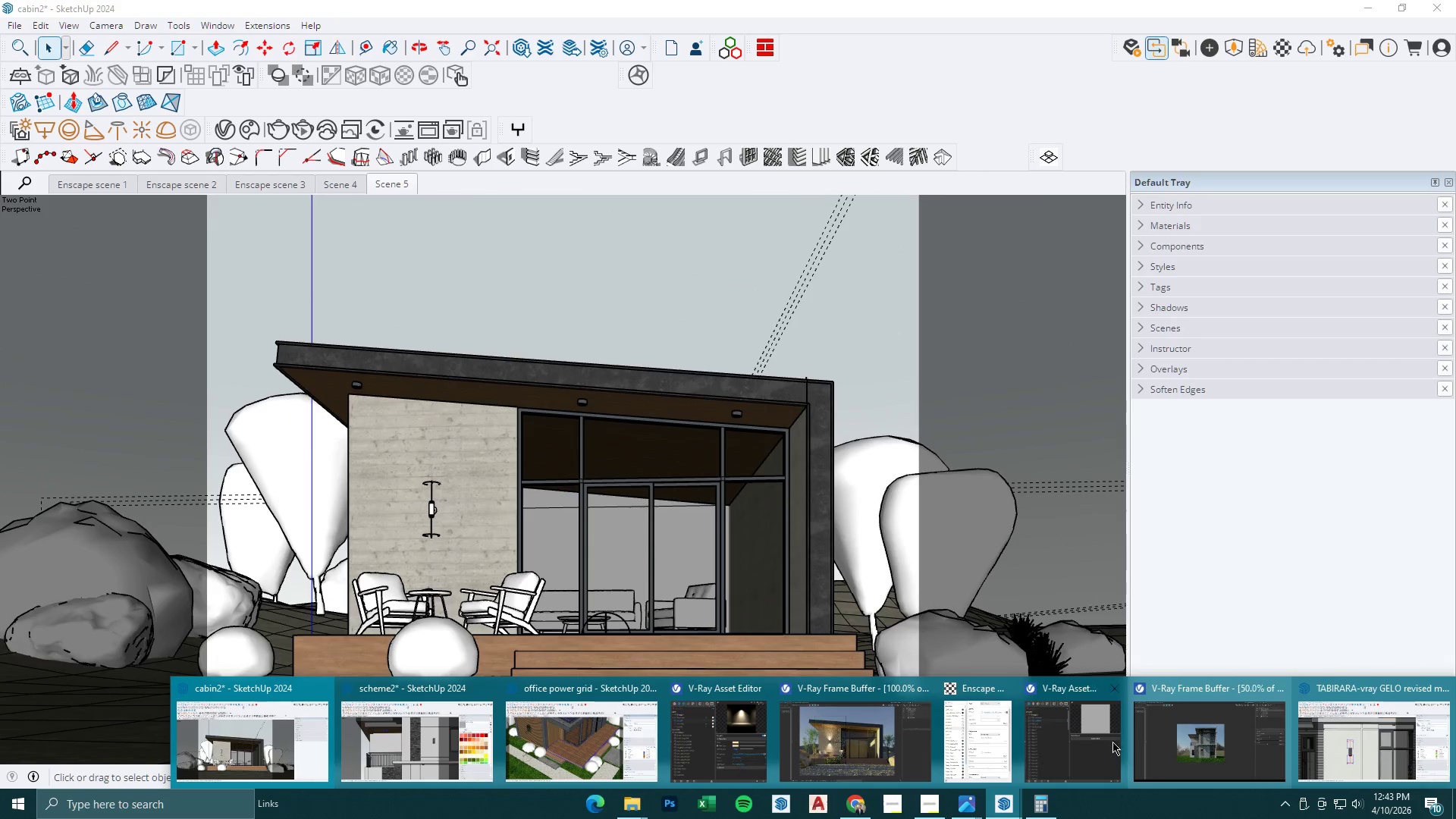 
left_click([871, 733])
 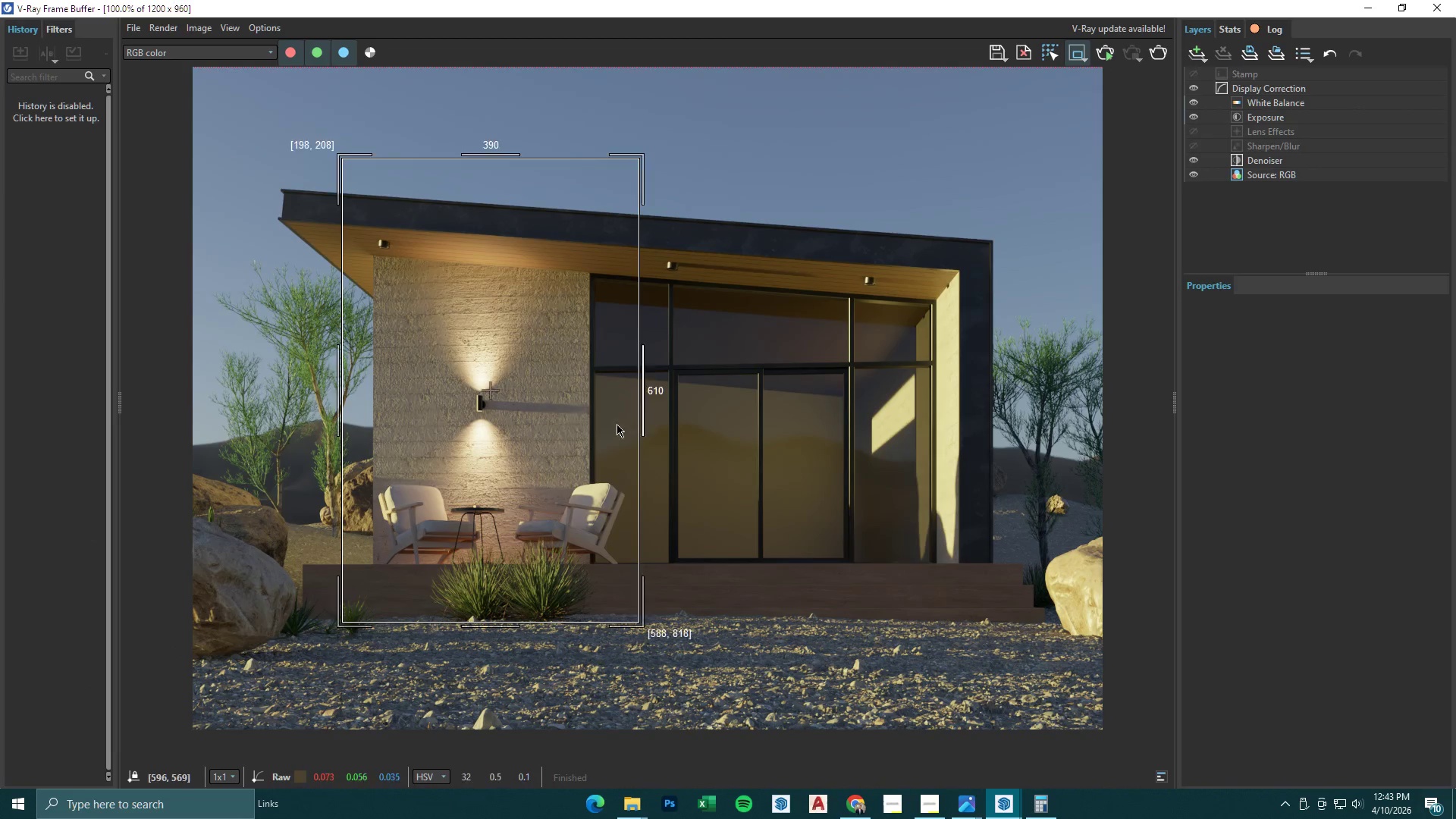 
left_click_drag(start_coordinate=[533, 388], to_coordinate=[983, 589])
 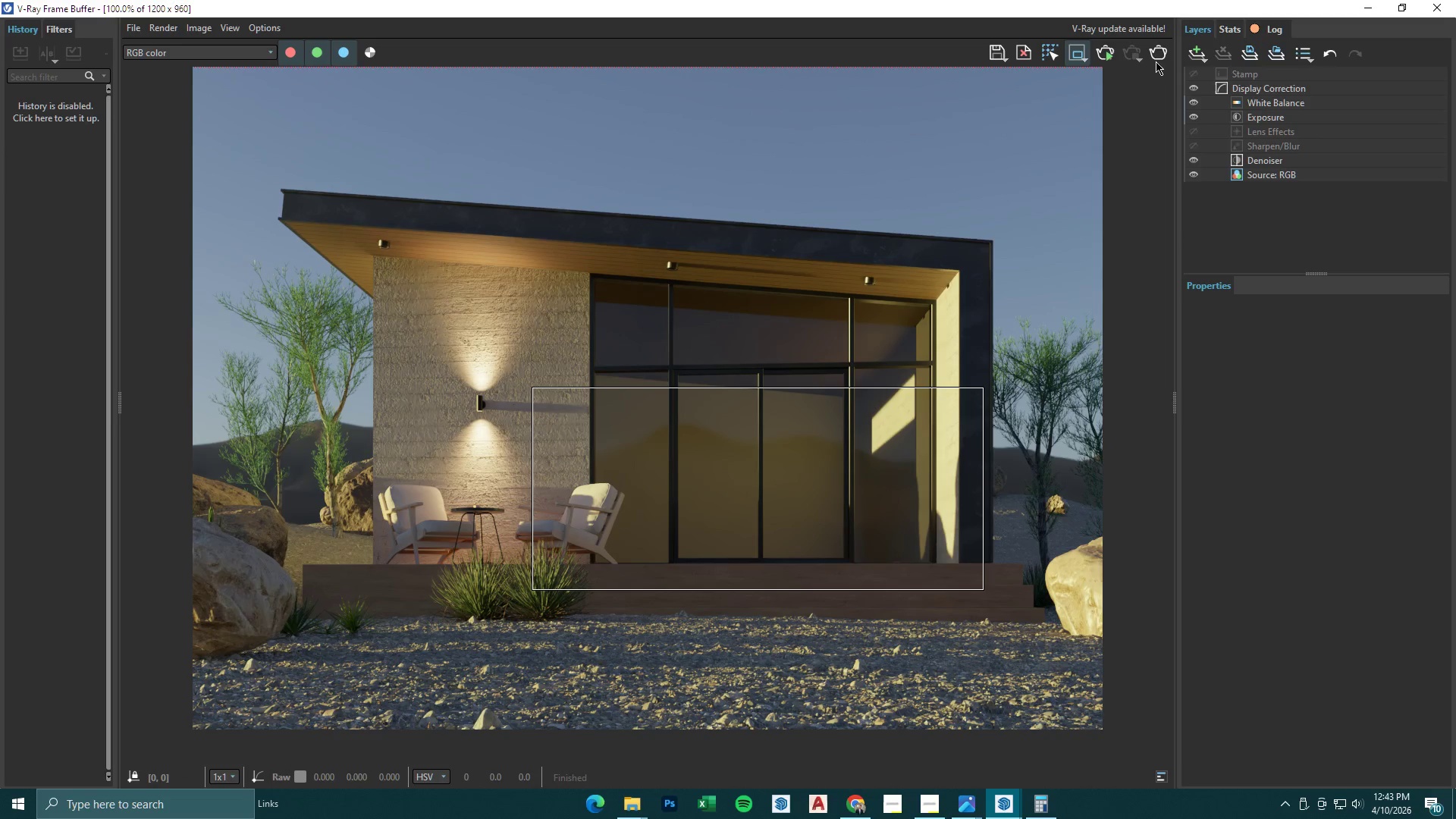 
left_click([1156, 52])
 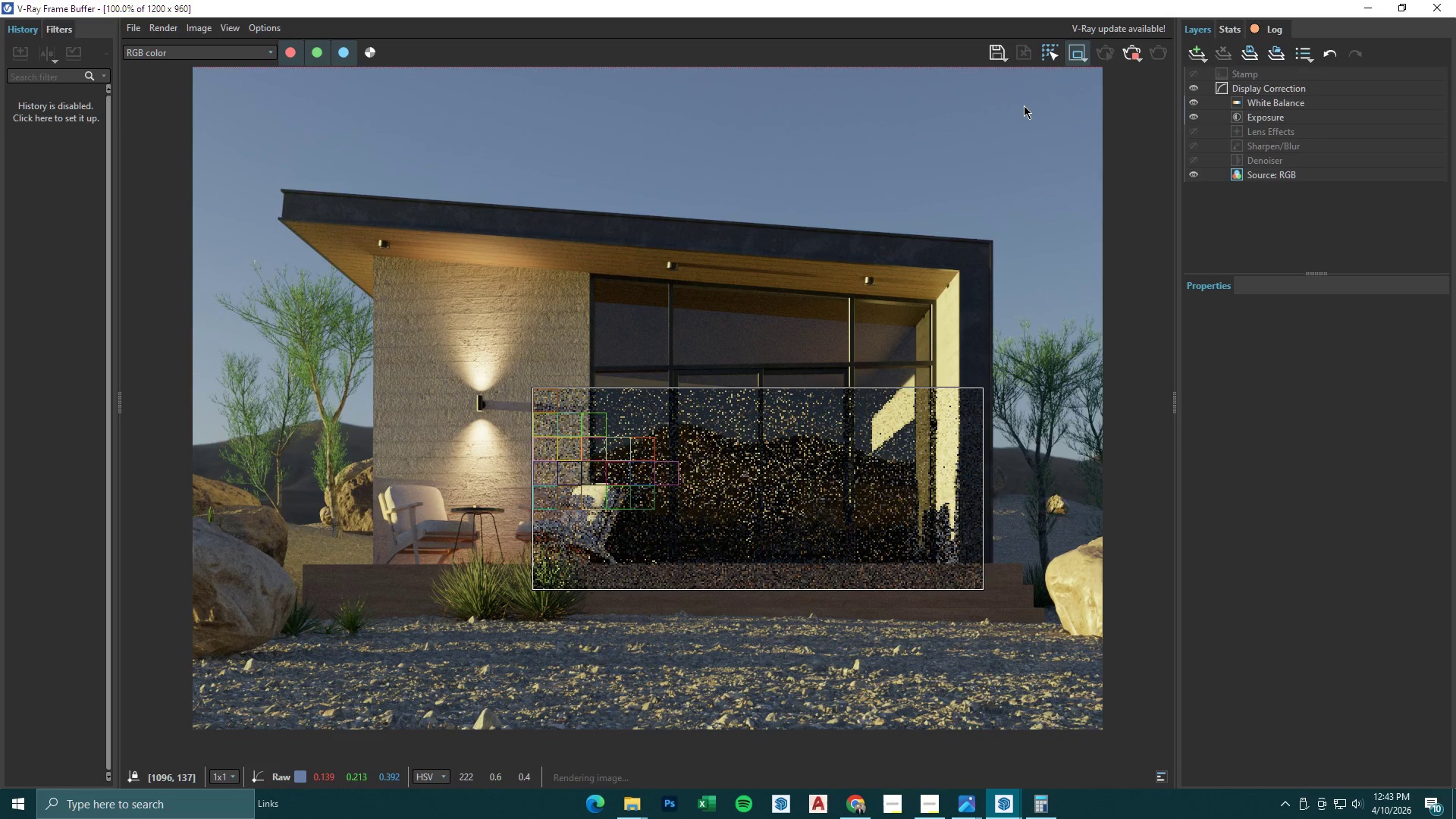 
wait(7.03)
 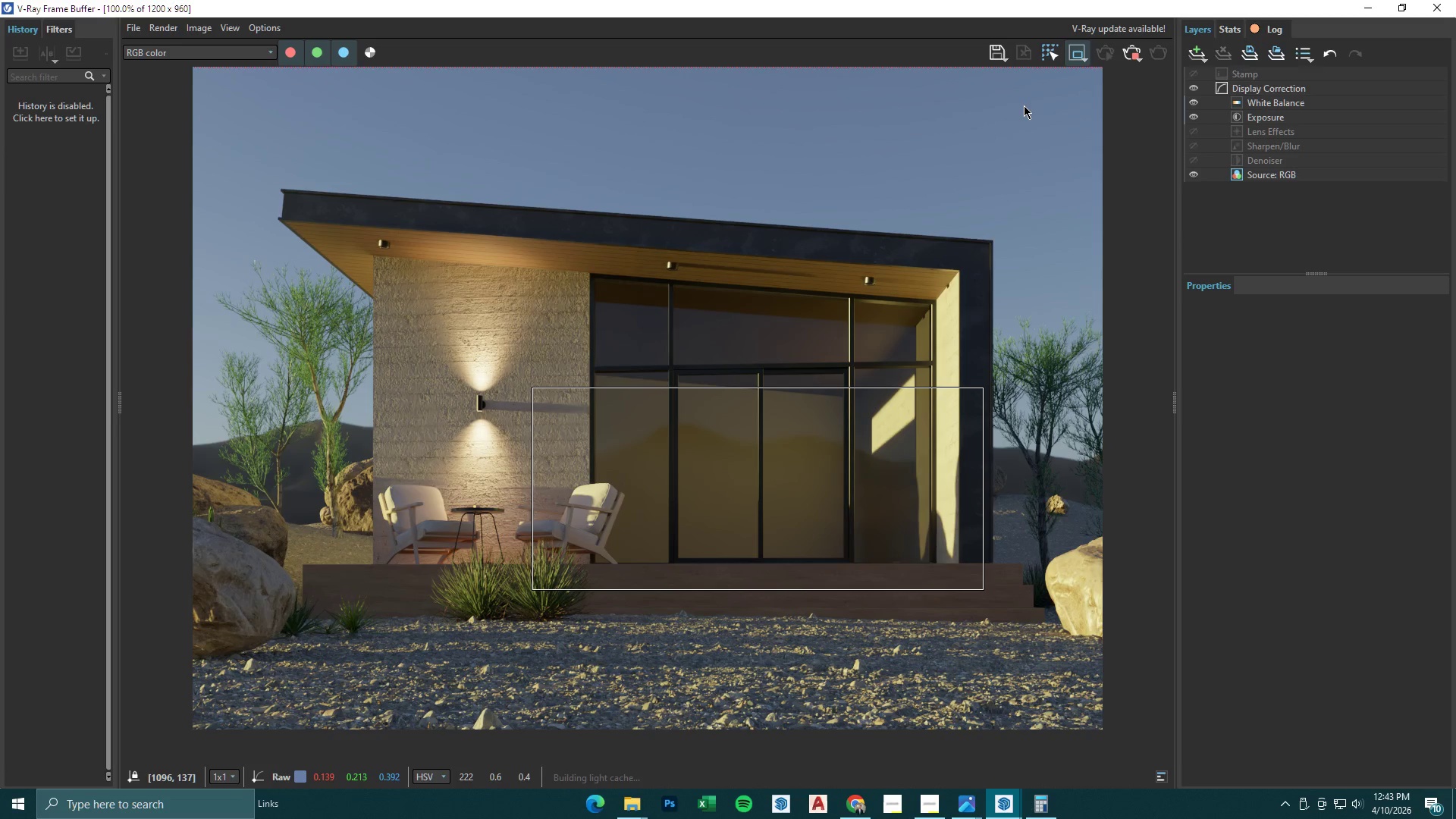 
mouse_move([1197, 761])
 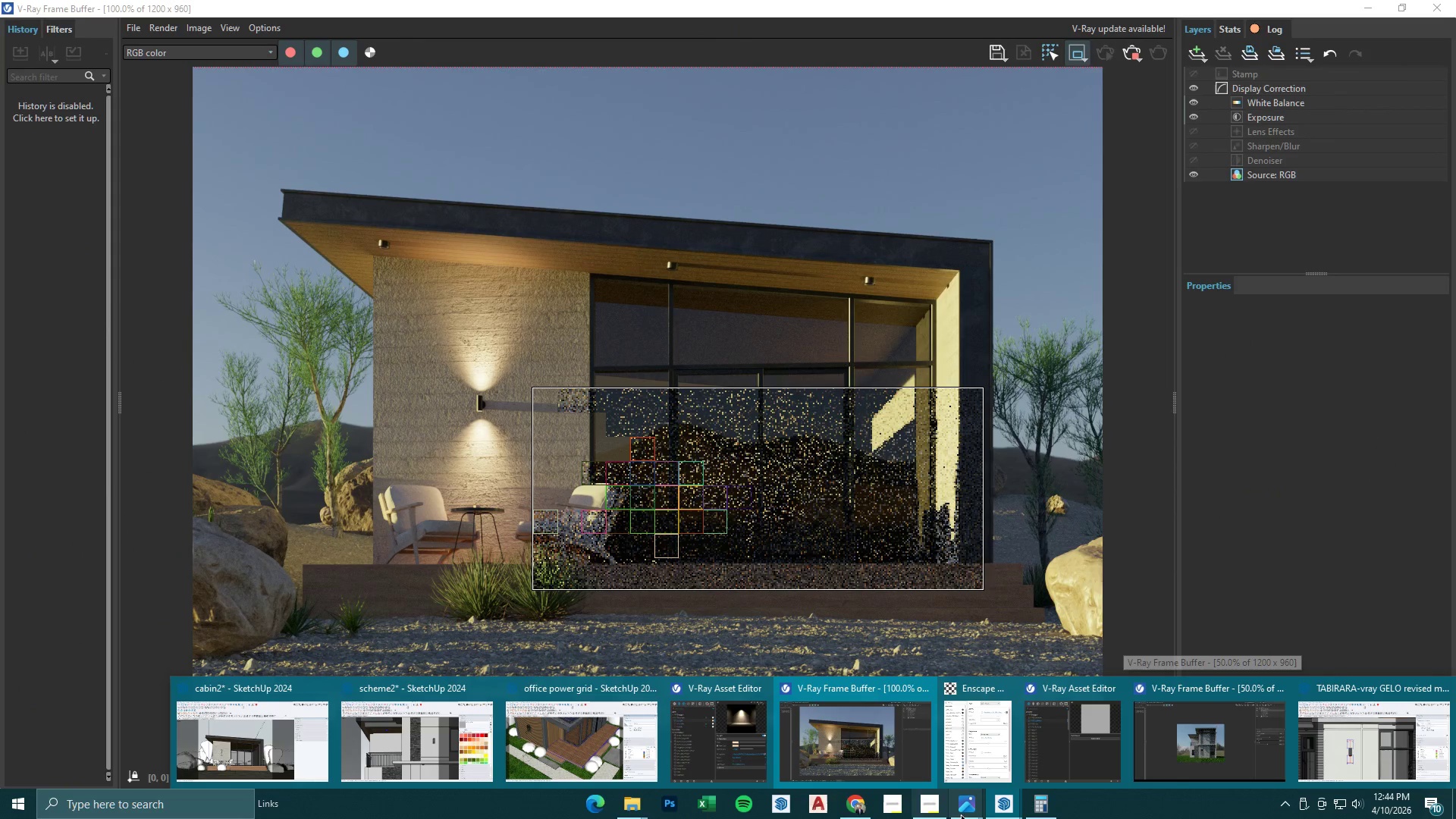 
left_click([972, 810])
 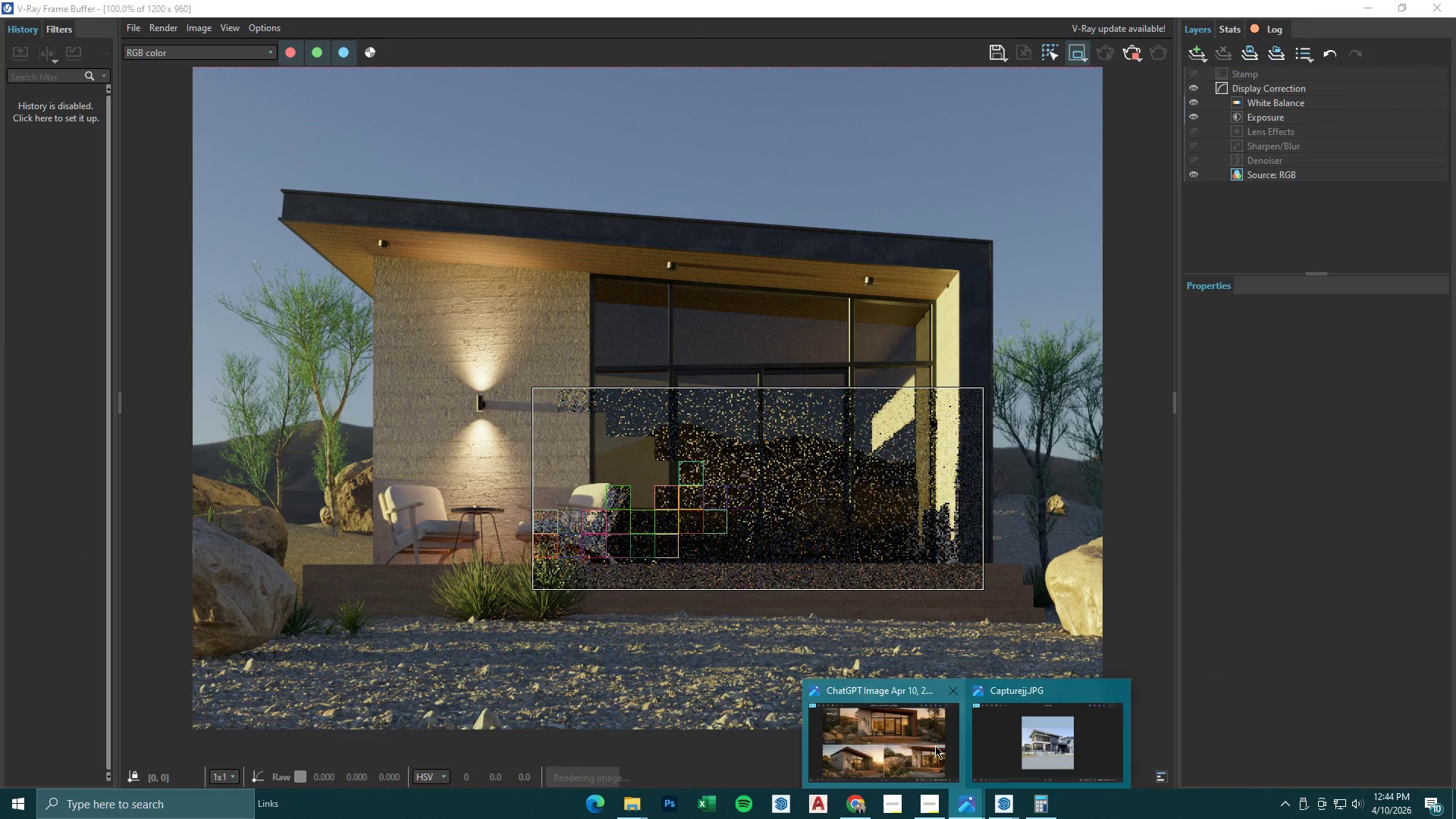 
mouse_move([952, 754])
 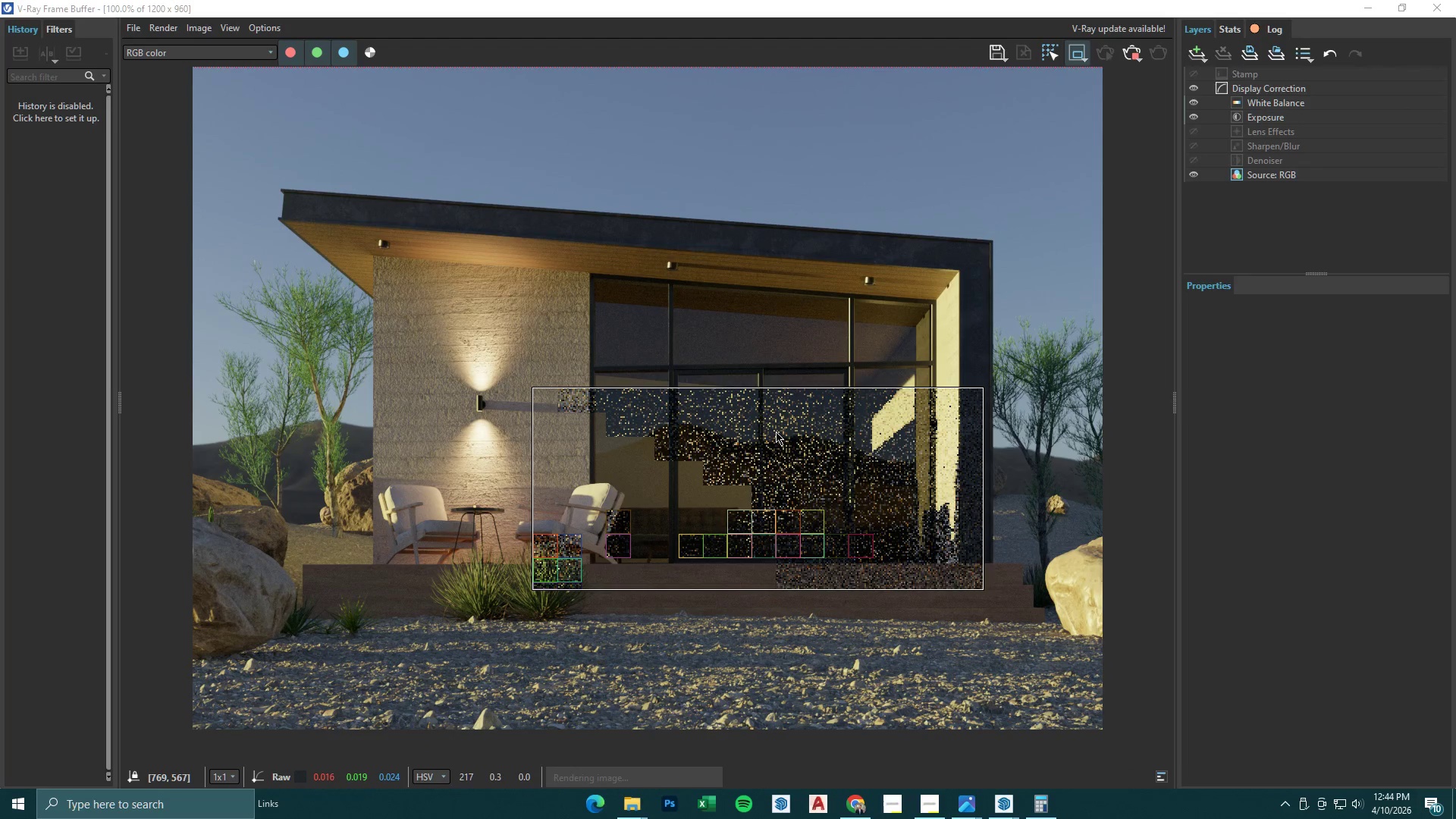 
left_click([1365, 5])
 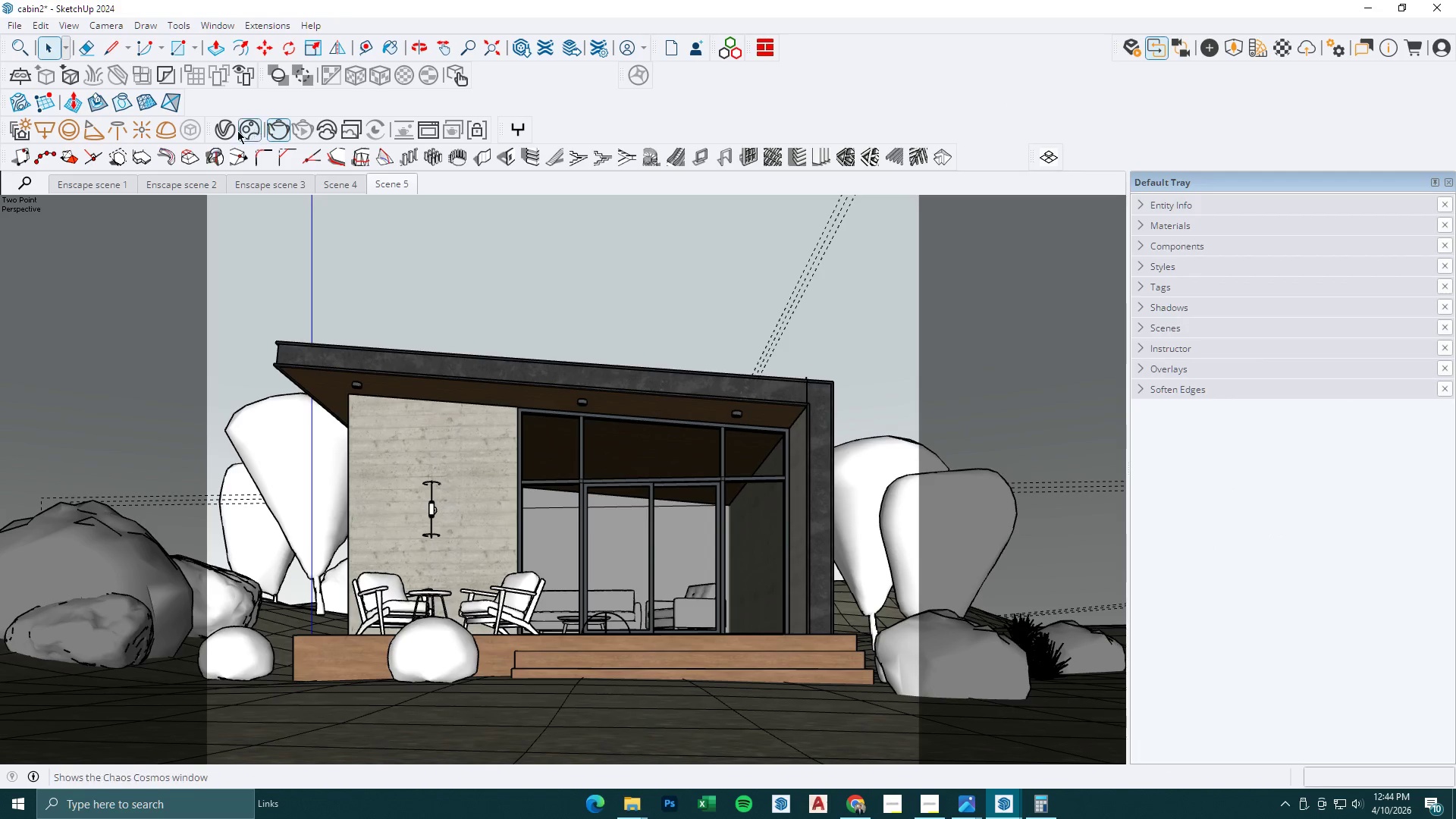 
left_click([242, 130])
 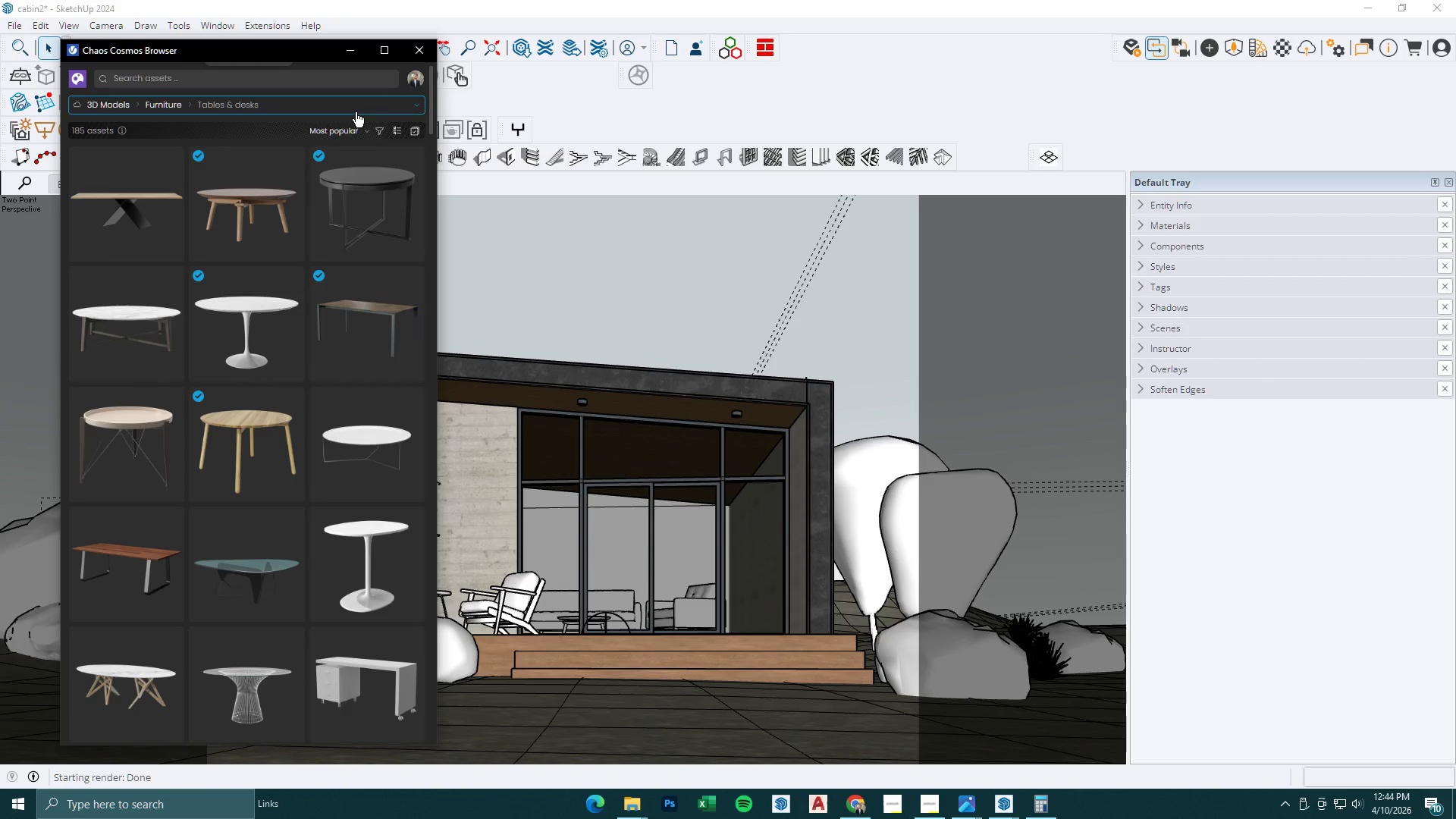 
double_click([356, 110])
 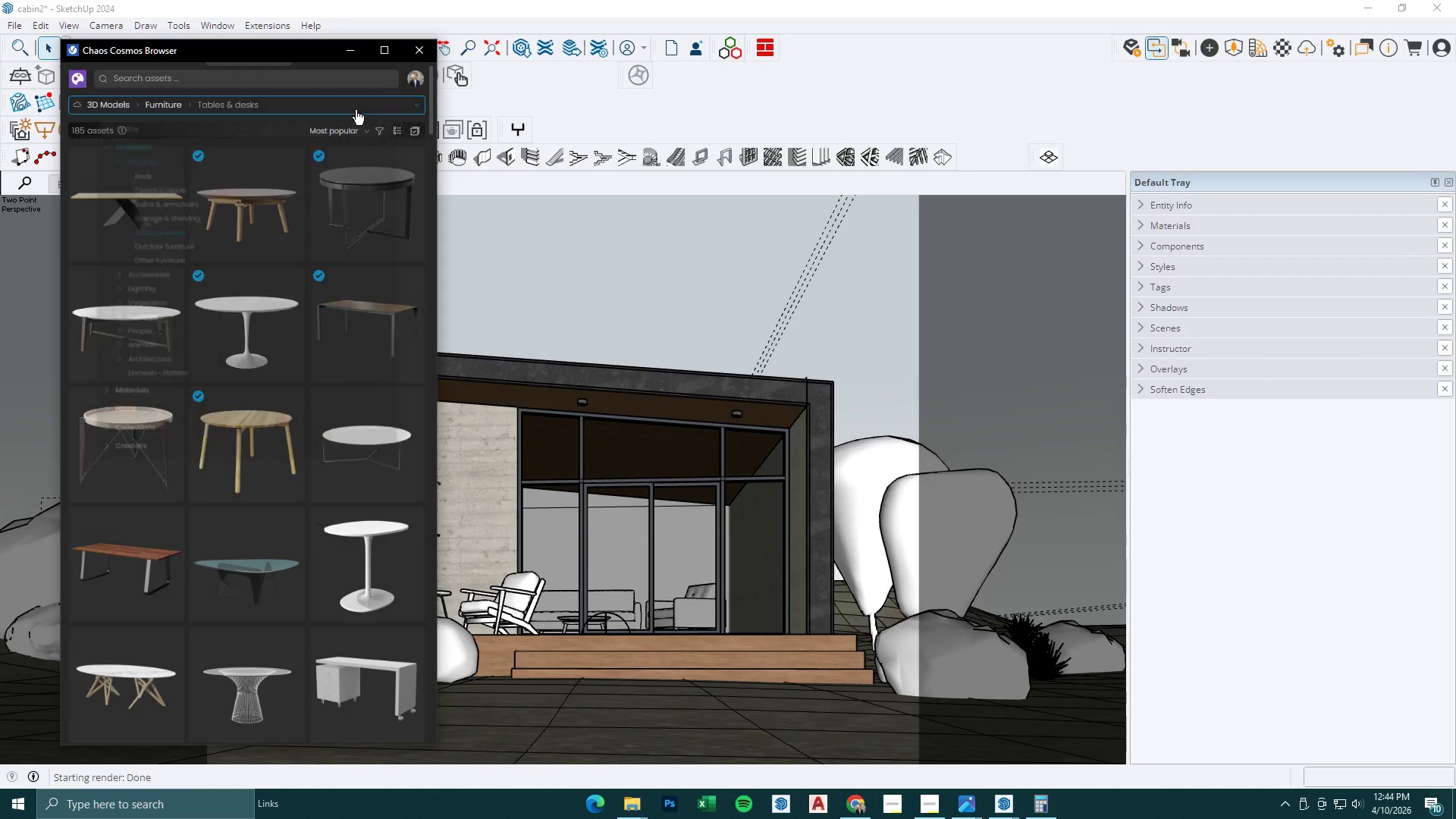 
triple_click([356, 110])
 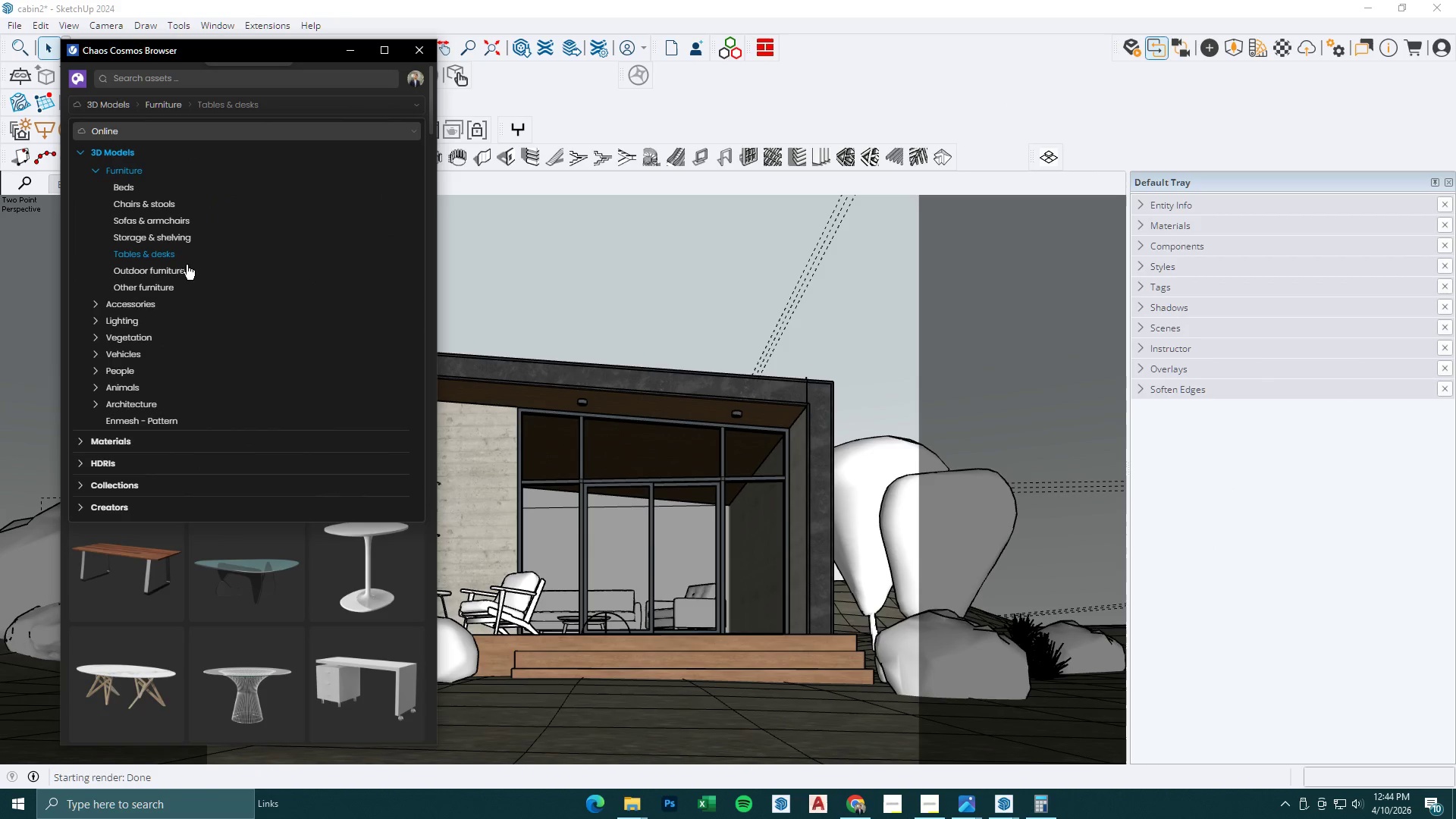 
left_click([94, 320])
 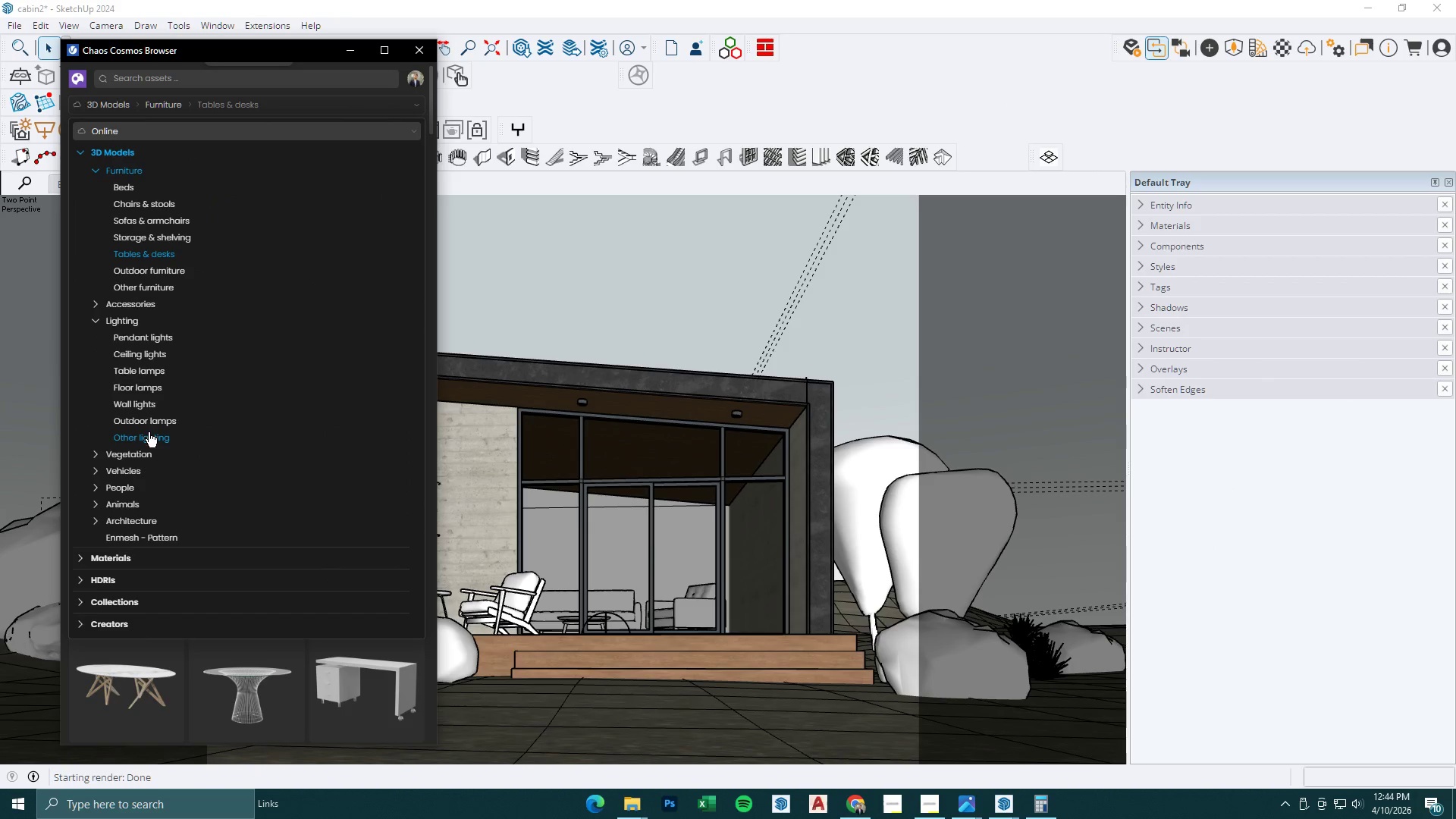 
left_click([142, 388])
 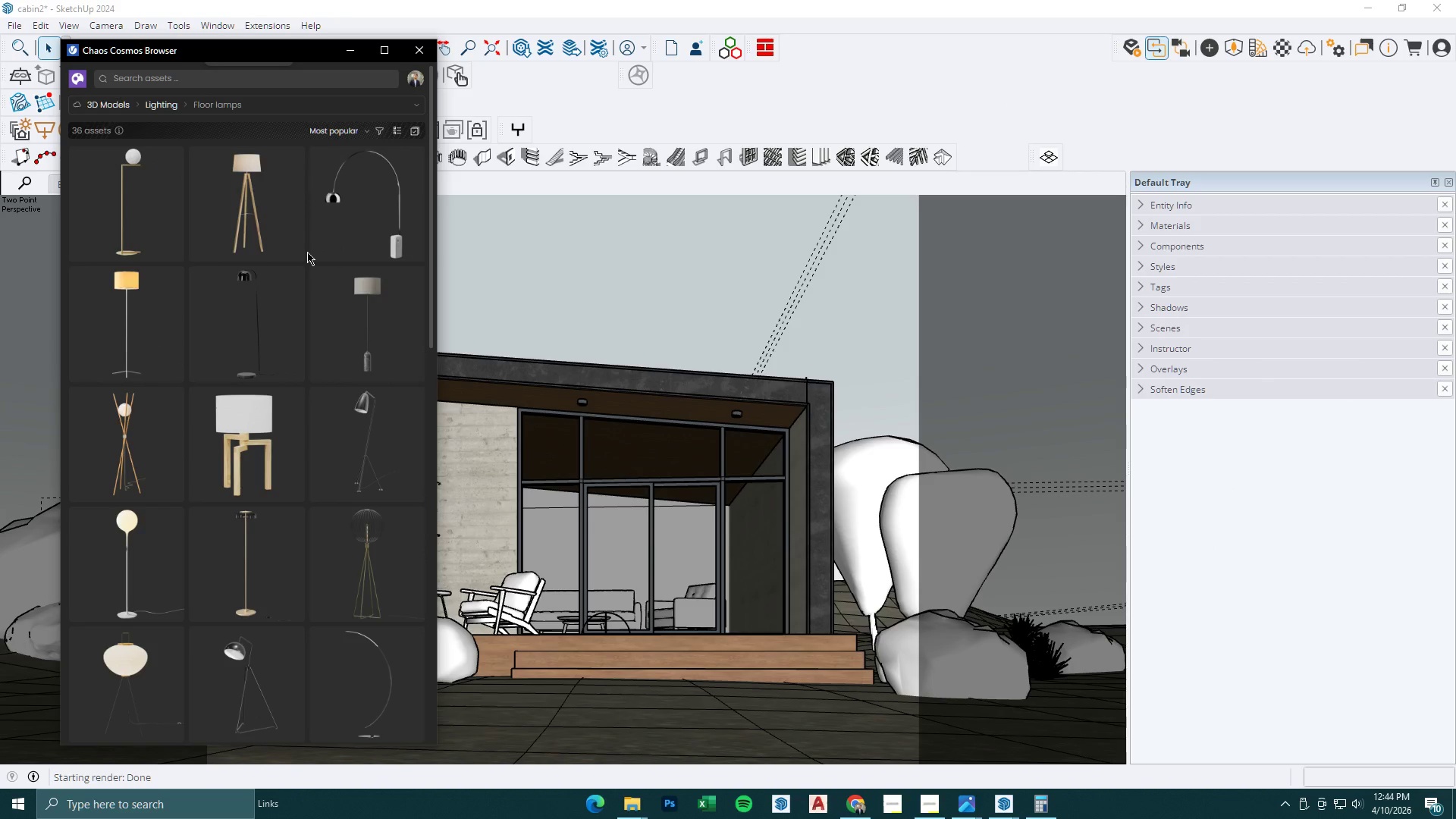 
left_click([264, 203])
 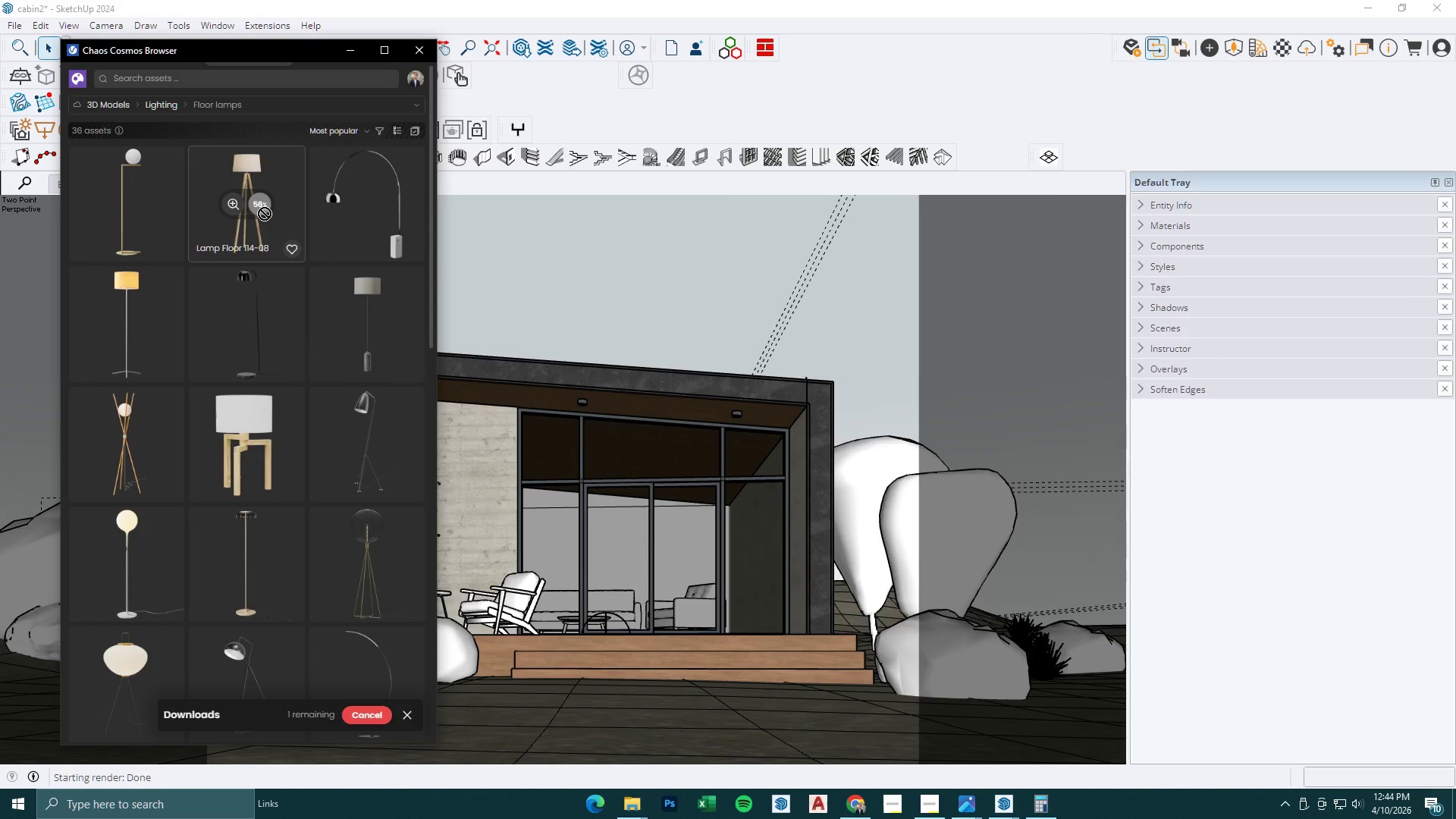 
wait(12.66)
 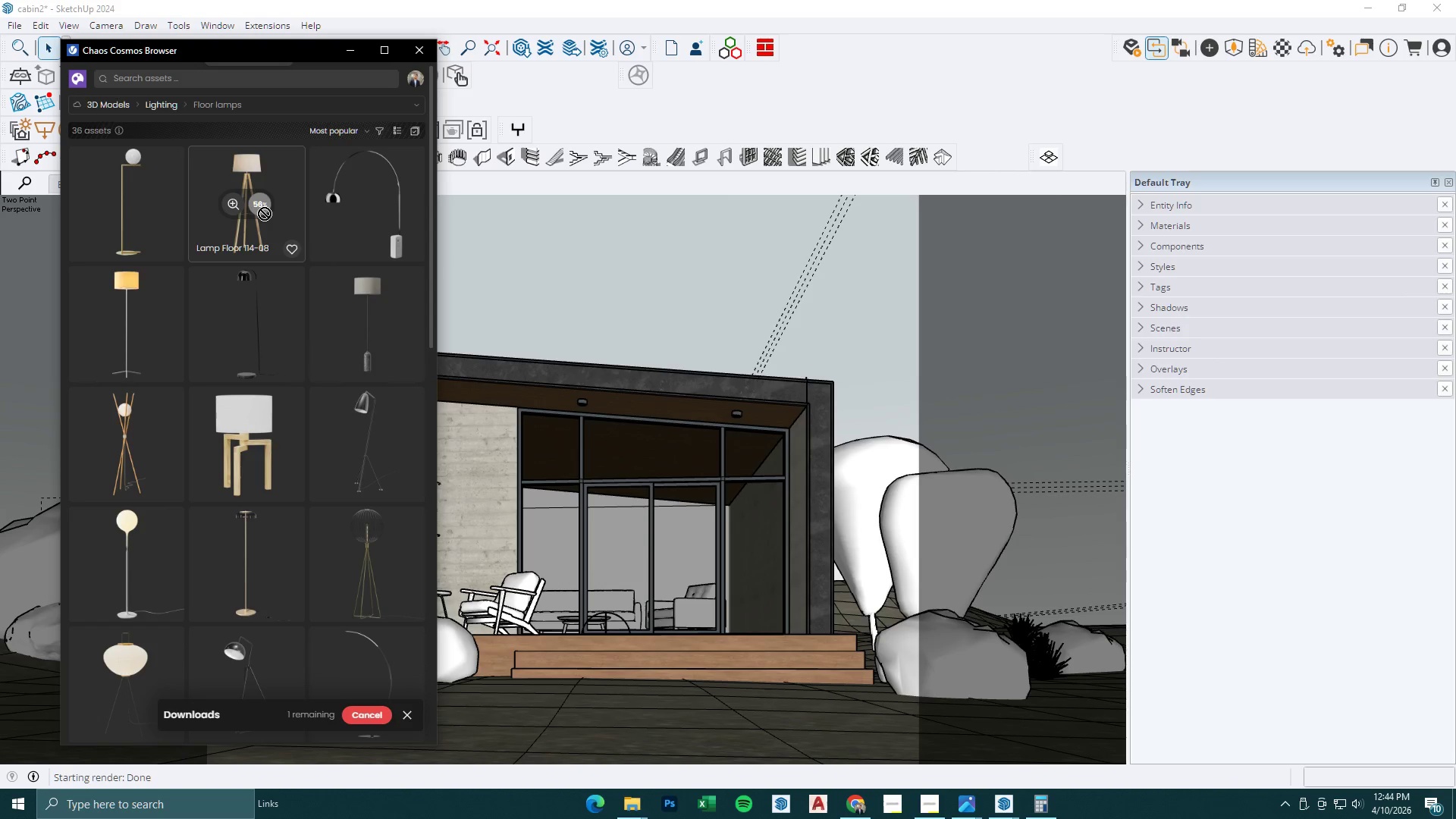 
mouse_move([263, 203])
 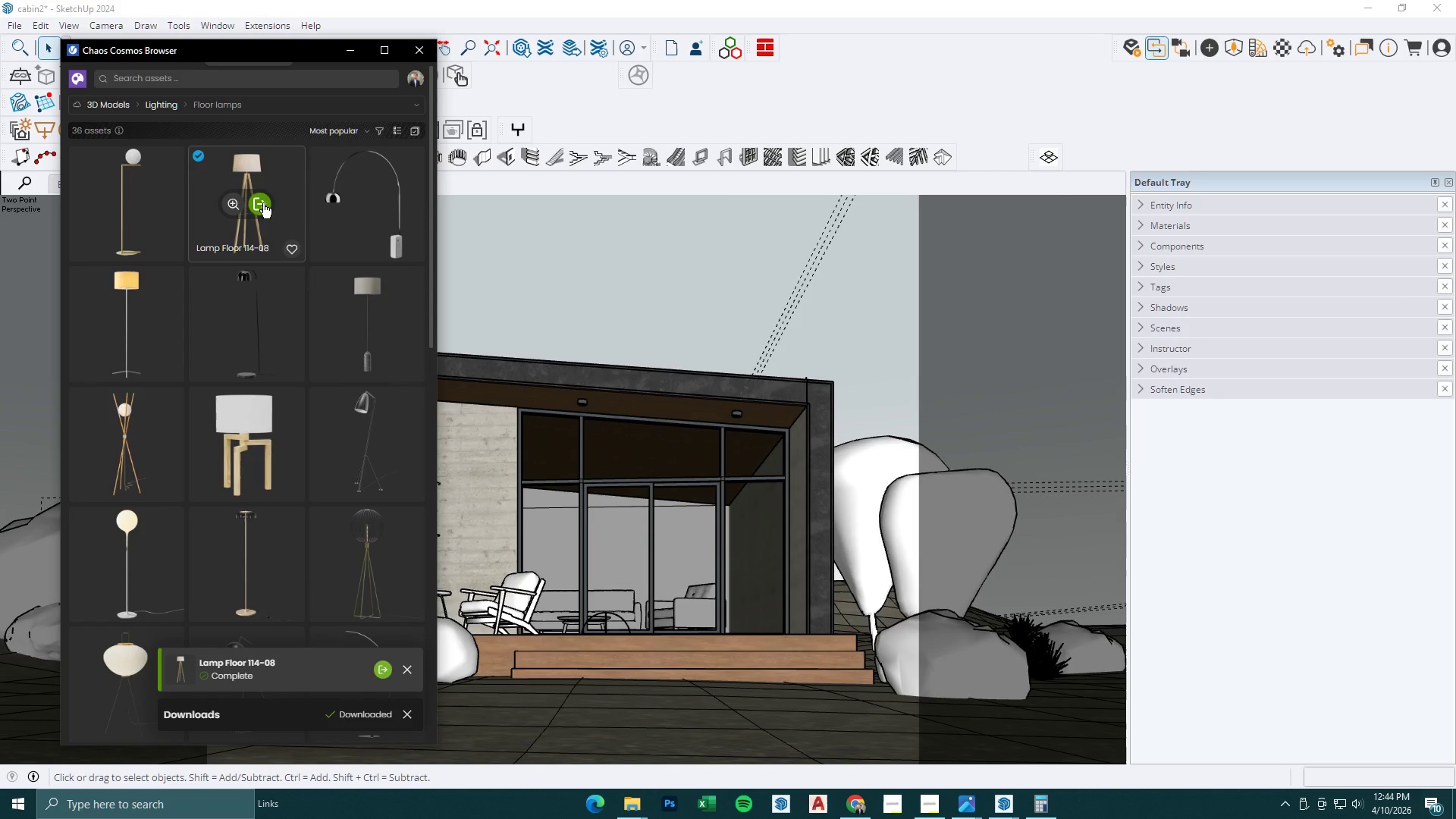 
left_click([263, 203])
 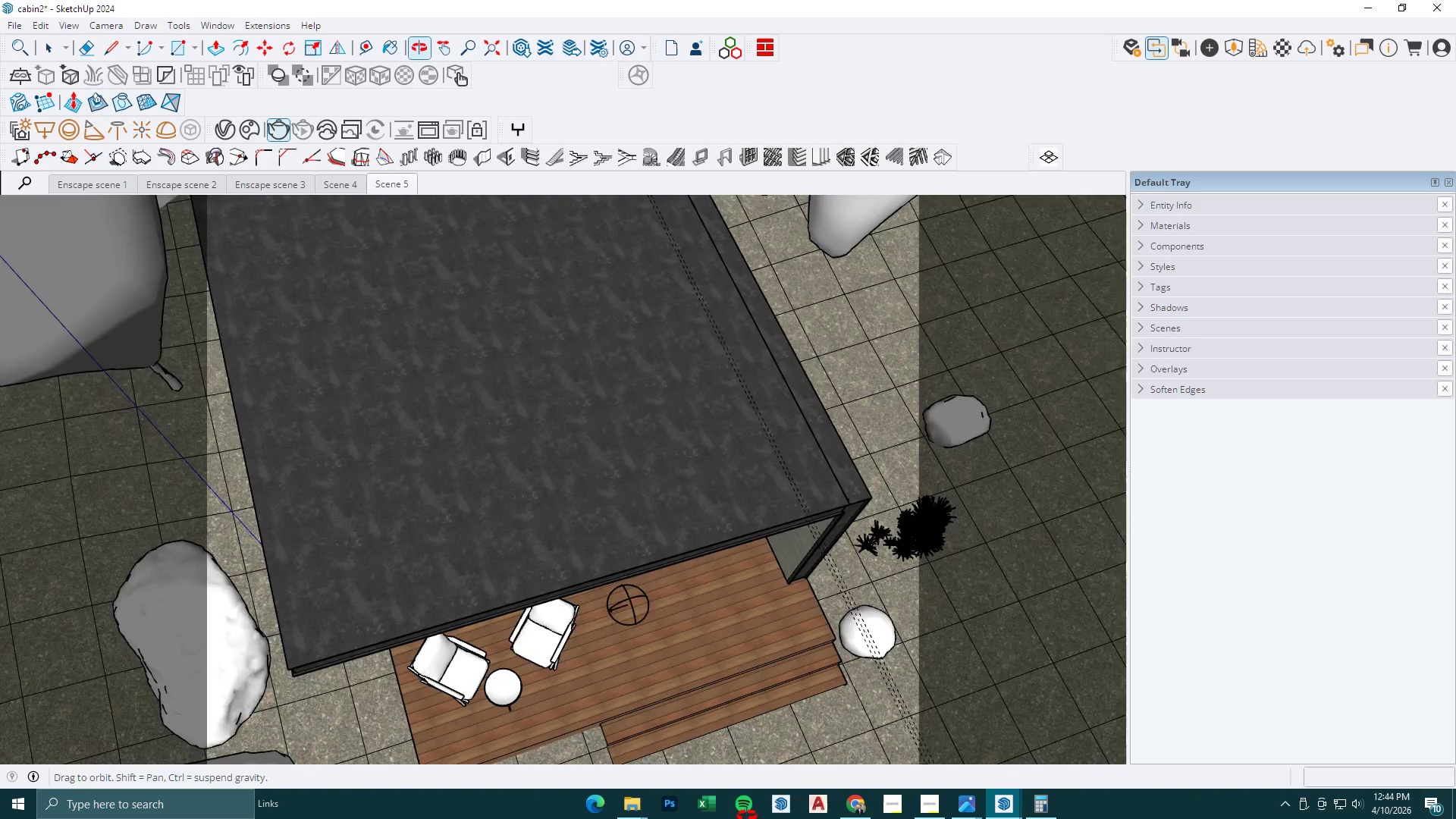 
scroll: coordinate [787, 565], scroll_direction: up, amount: 9.0
 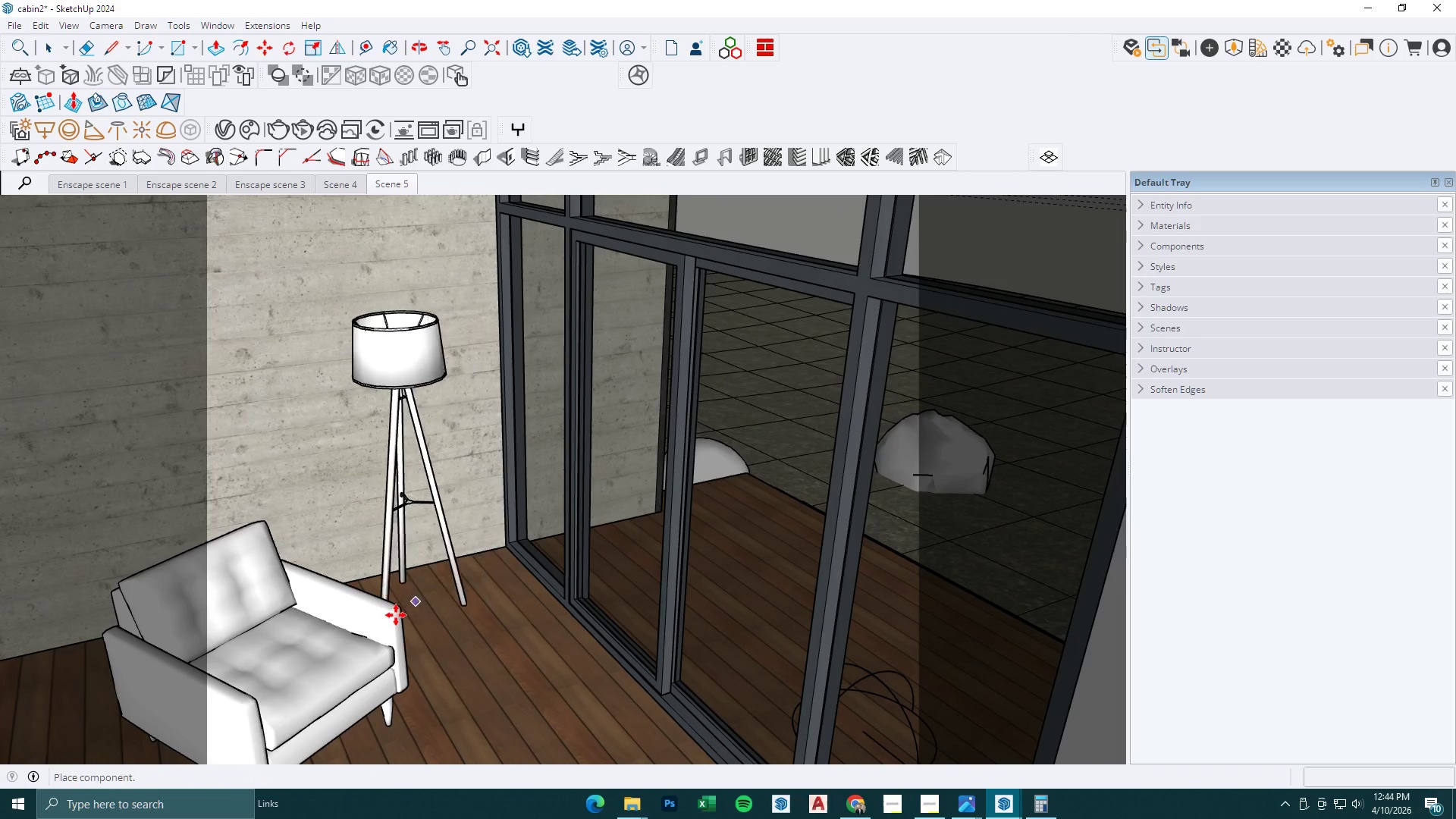 